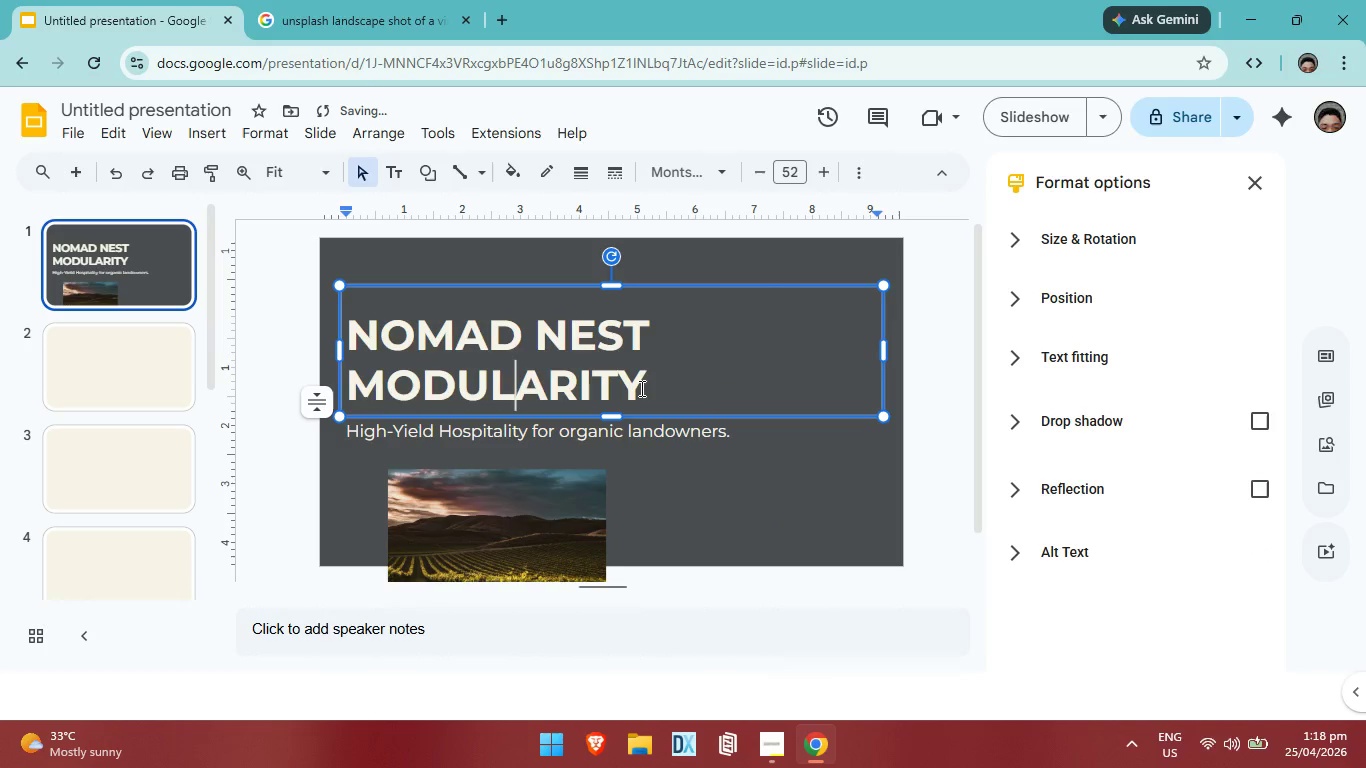 
left_click([641, 388])
 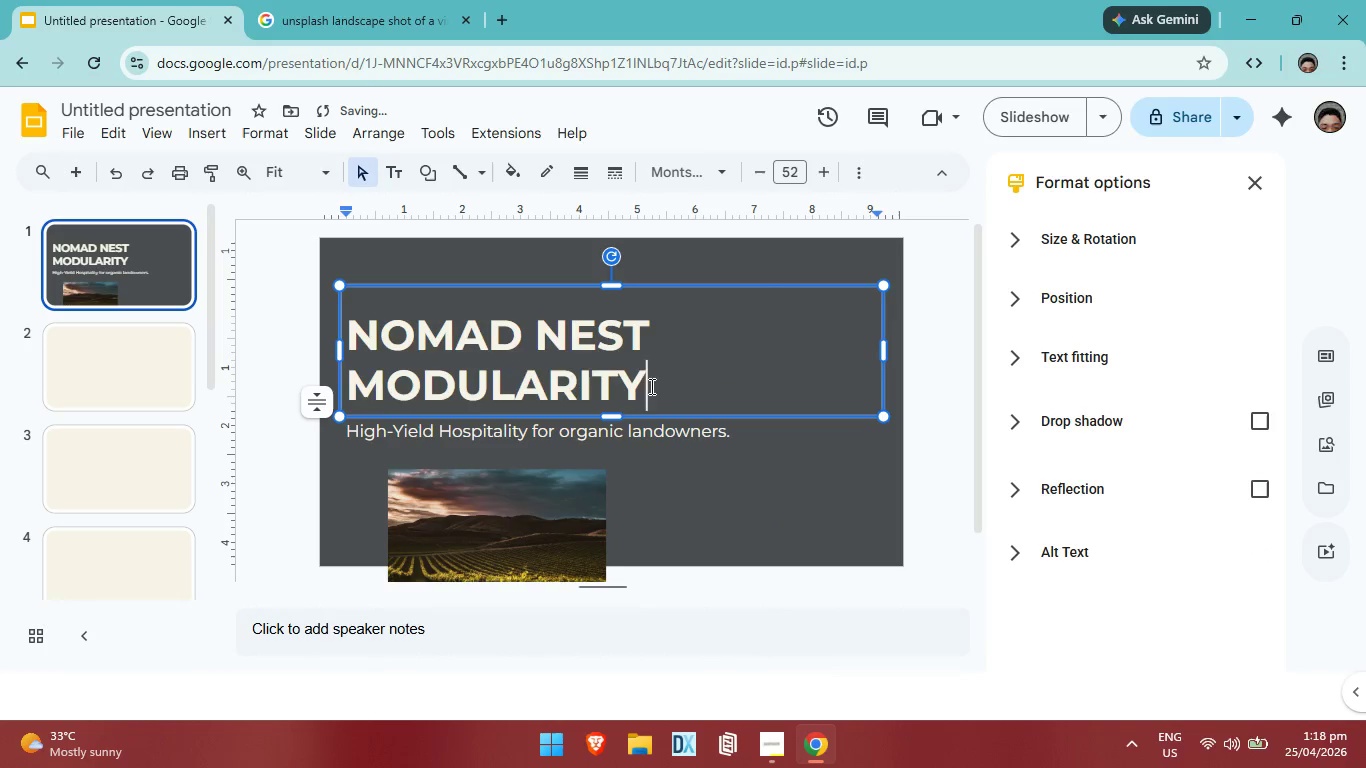 
left_click_drag(start_coordinate=[650, 386], to_coordinate=[350, 326])
 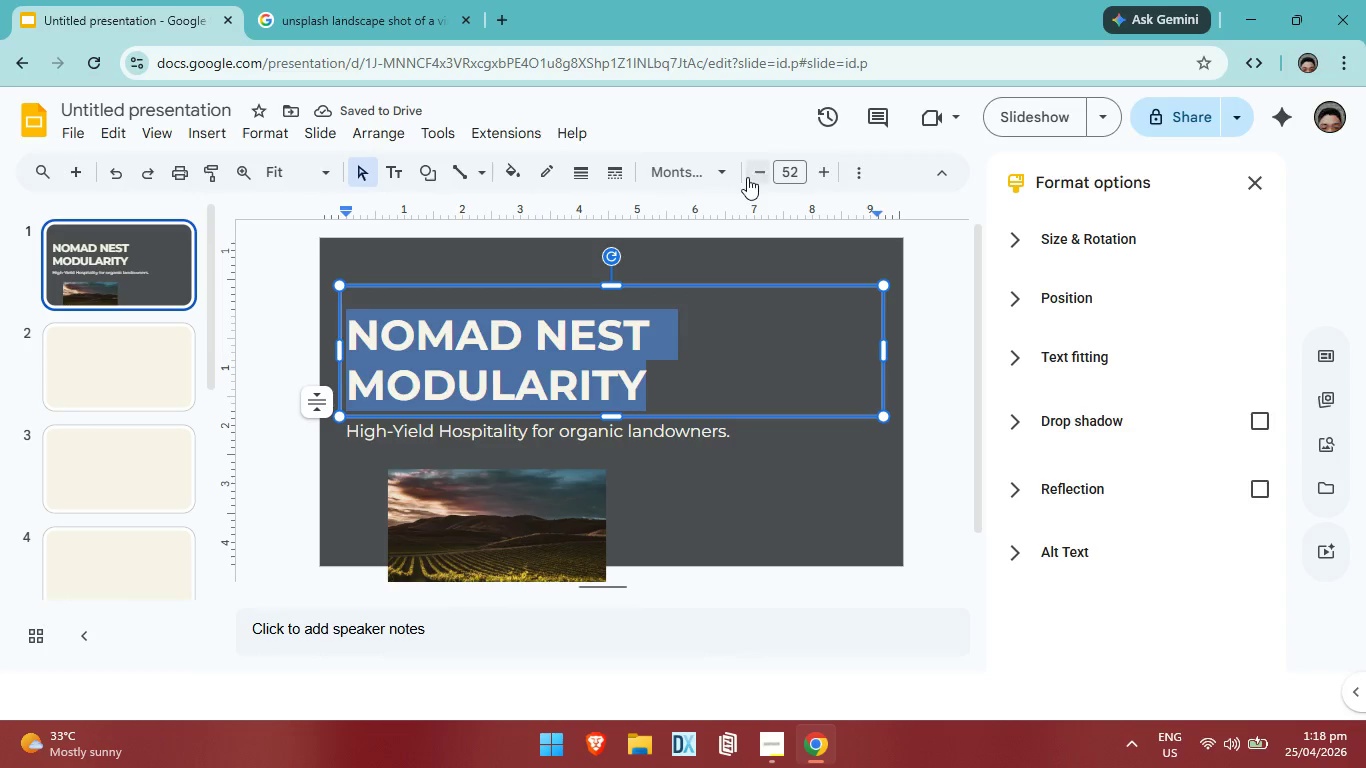 
left_click([747, 177])
 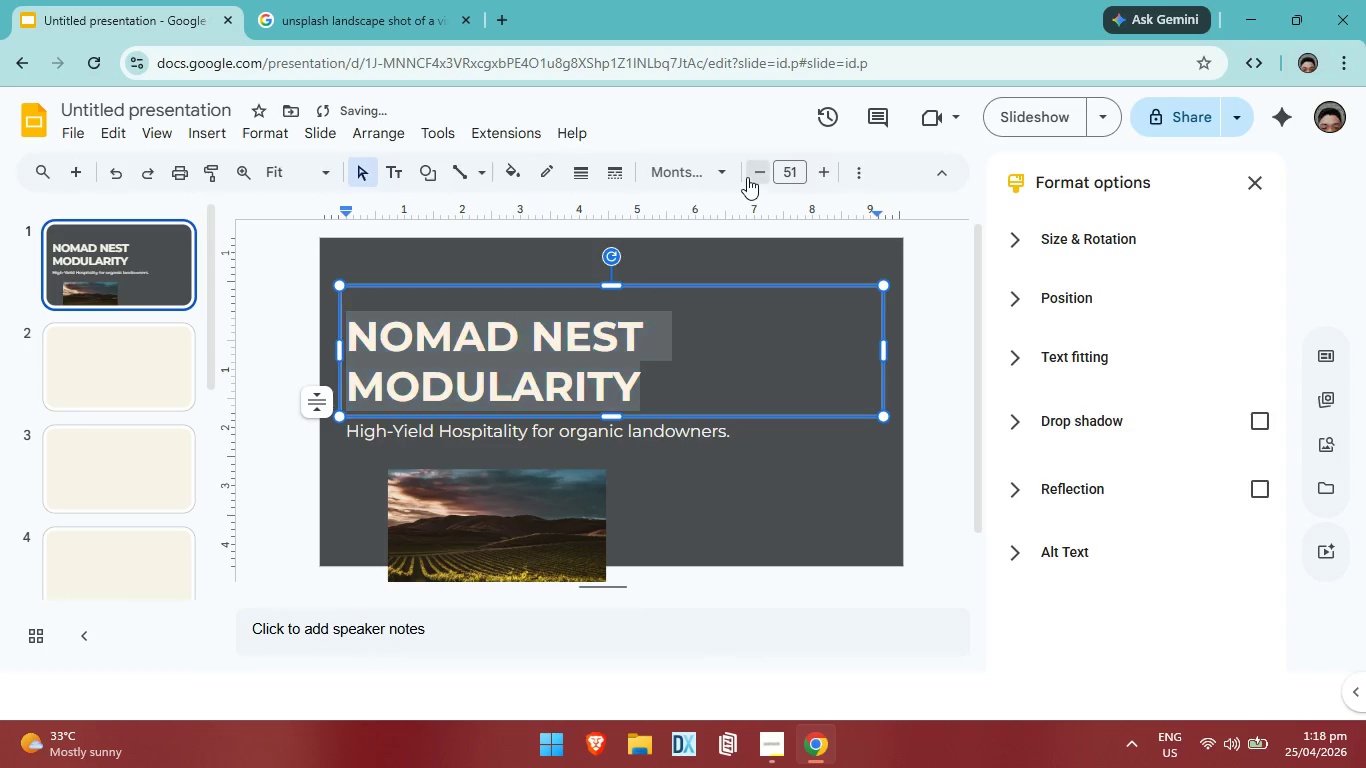 
double_click([747, 177])
 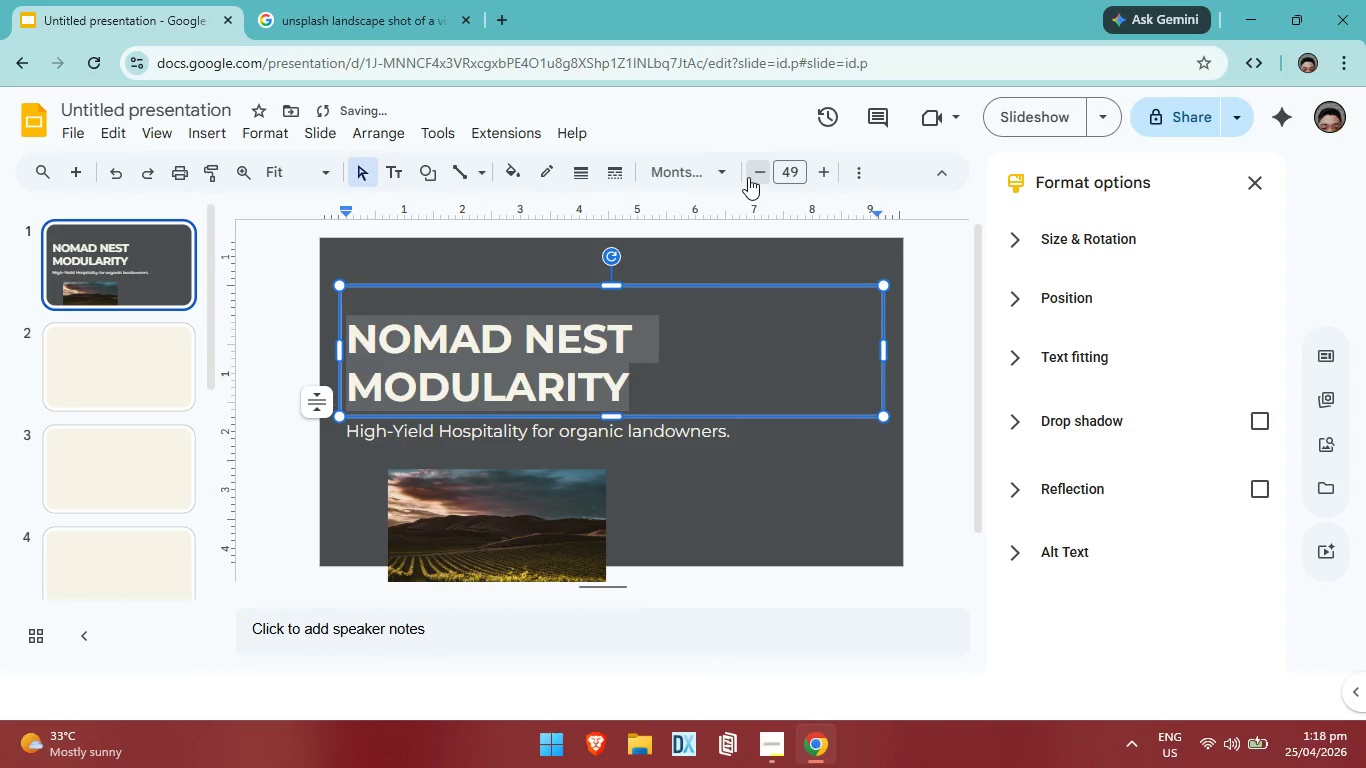 
triple_click([747, 177])
 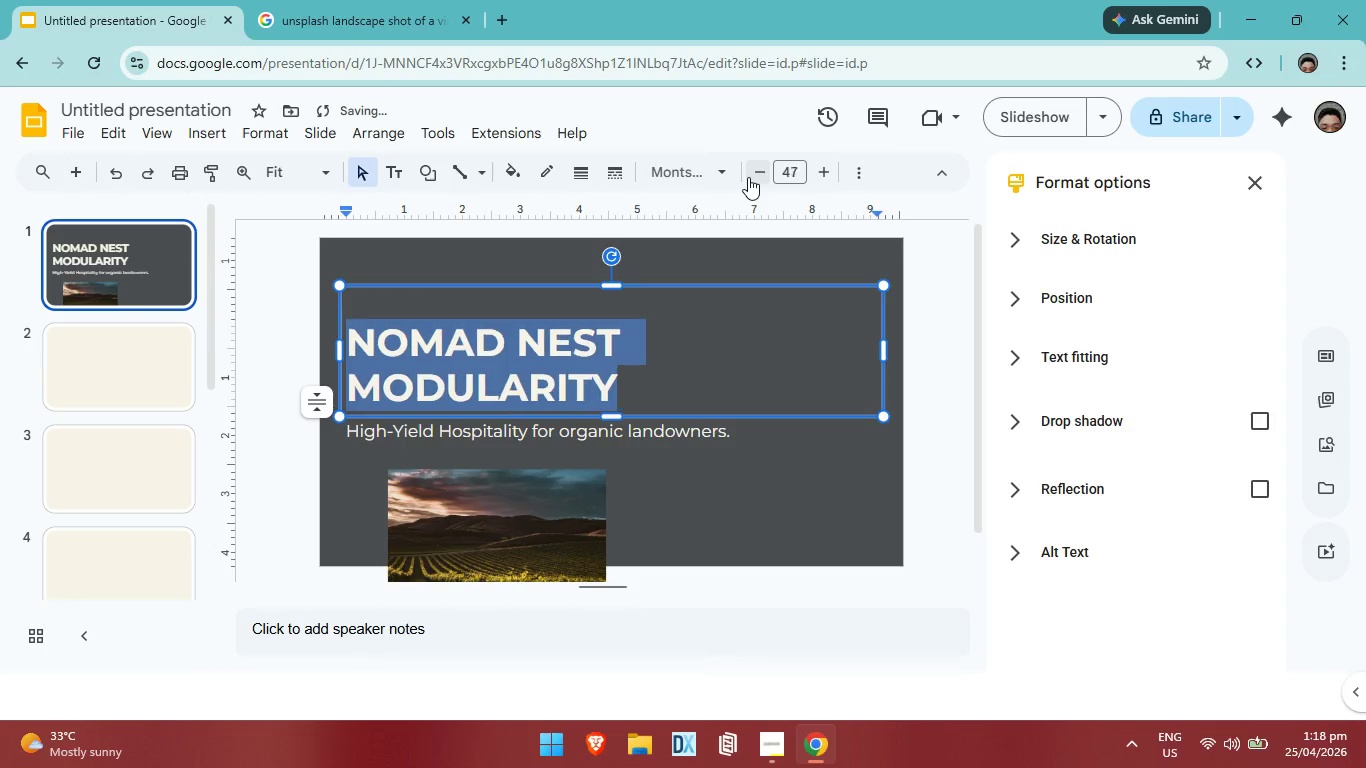 
triple_click([748, 177])
 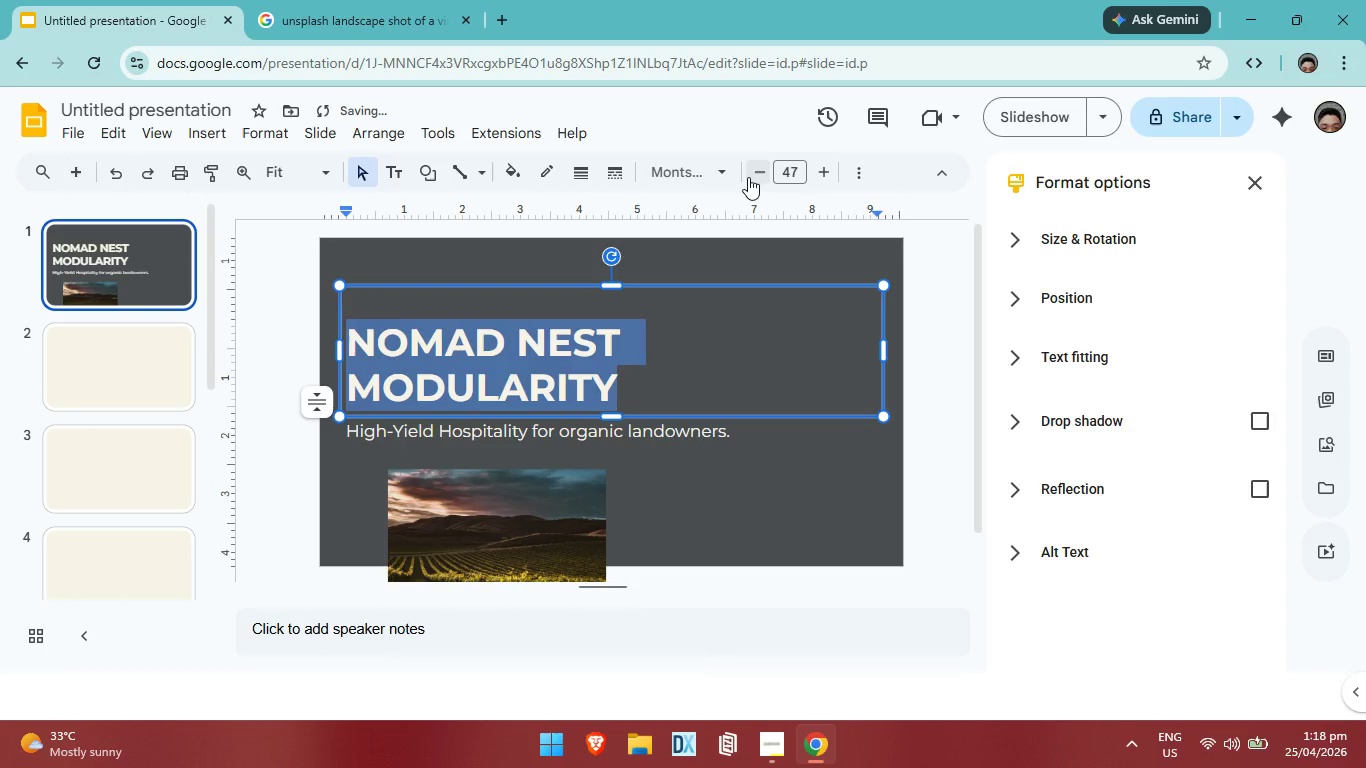 
triple_click([748, 177])
 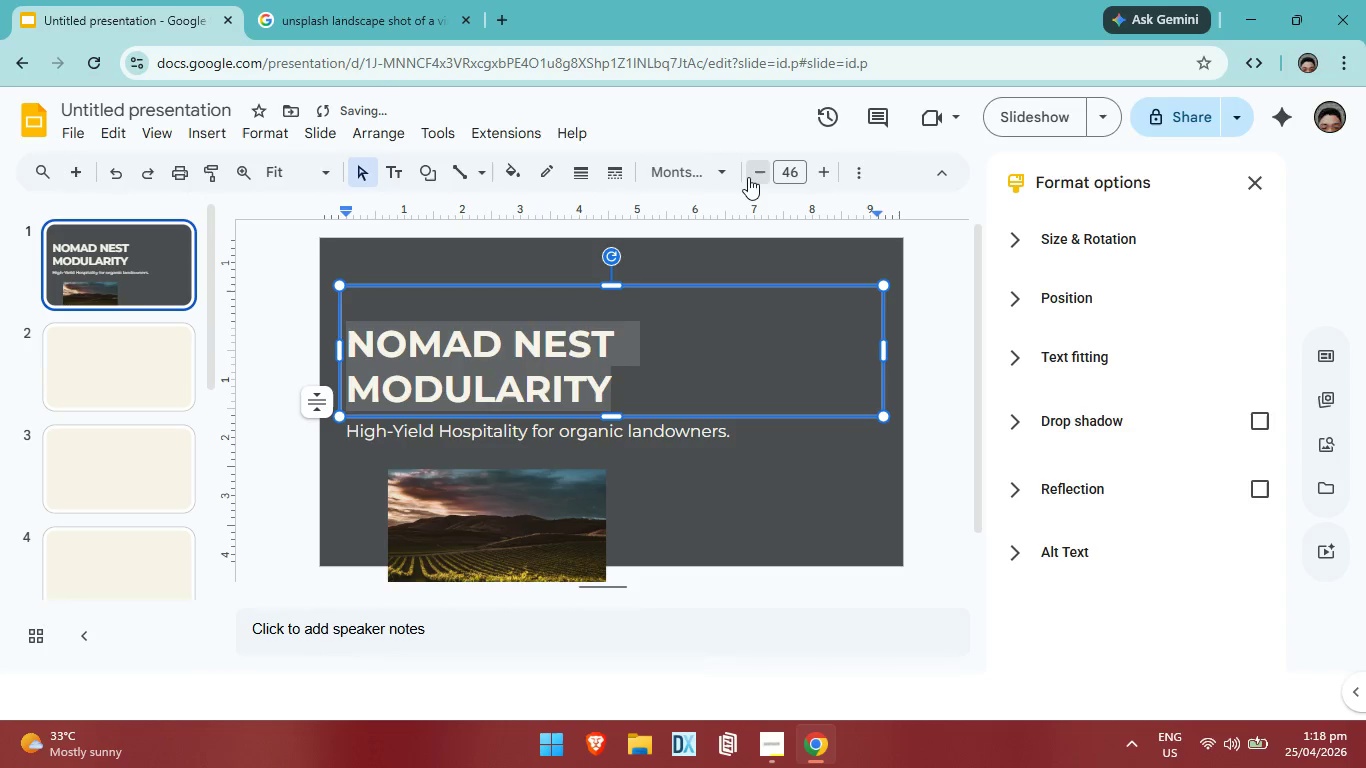 
triple_click([748, 177])
 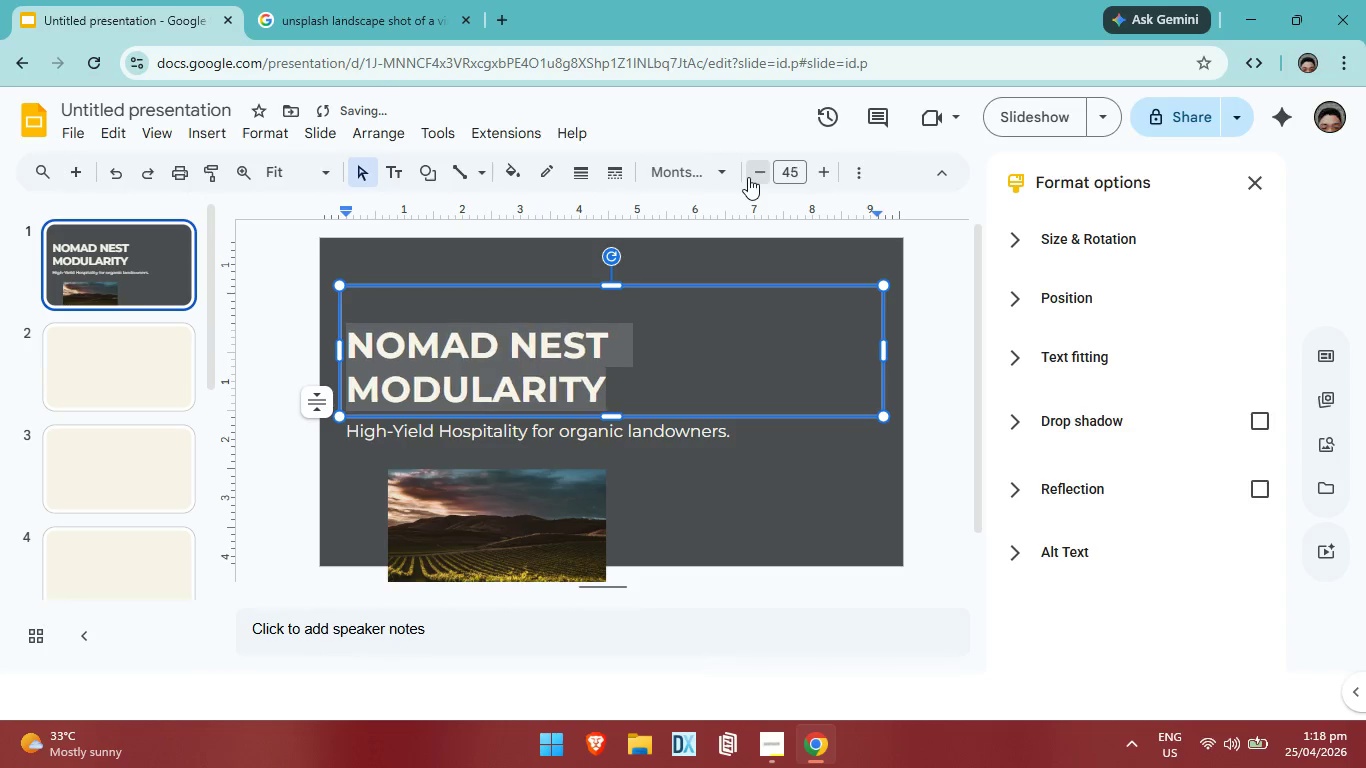 
triple_click([748, 177])
 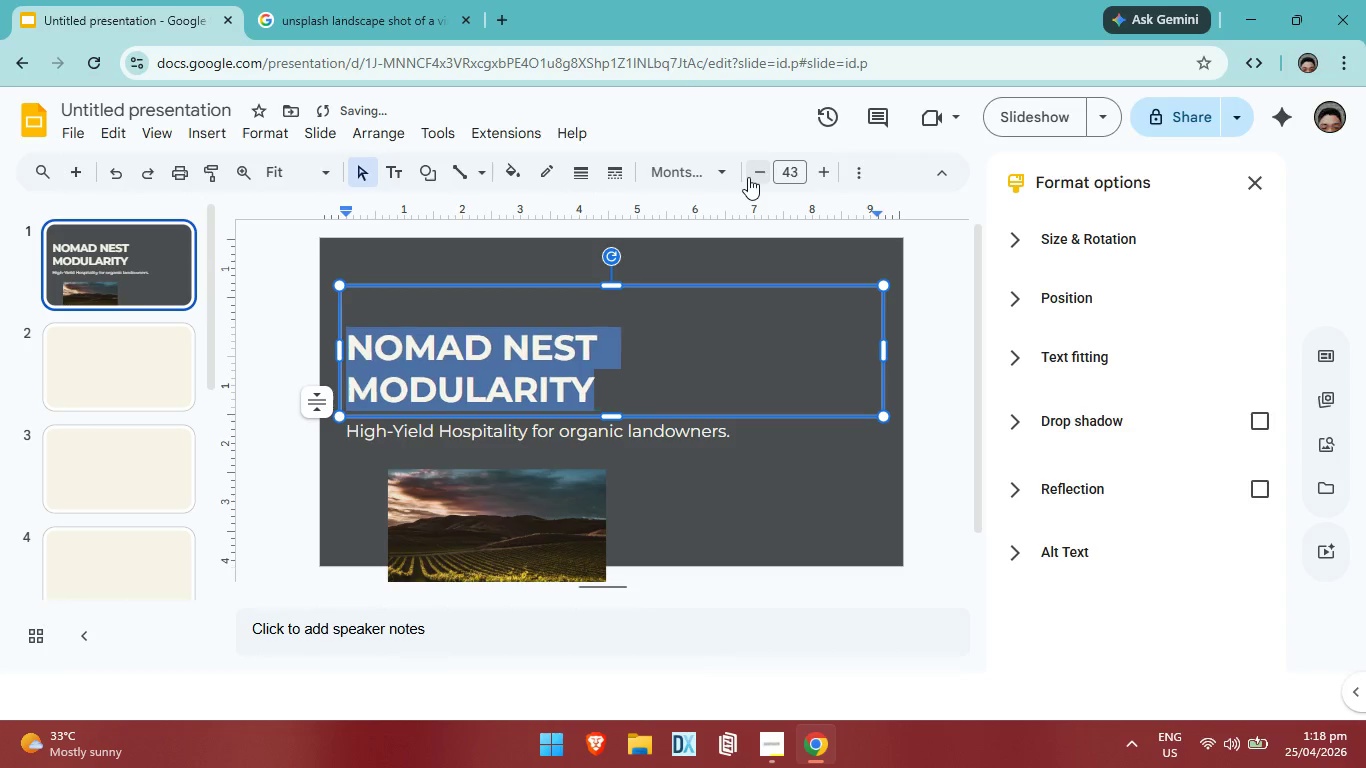 
triple_click([748, 177])
 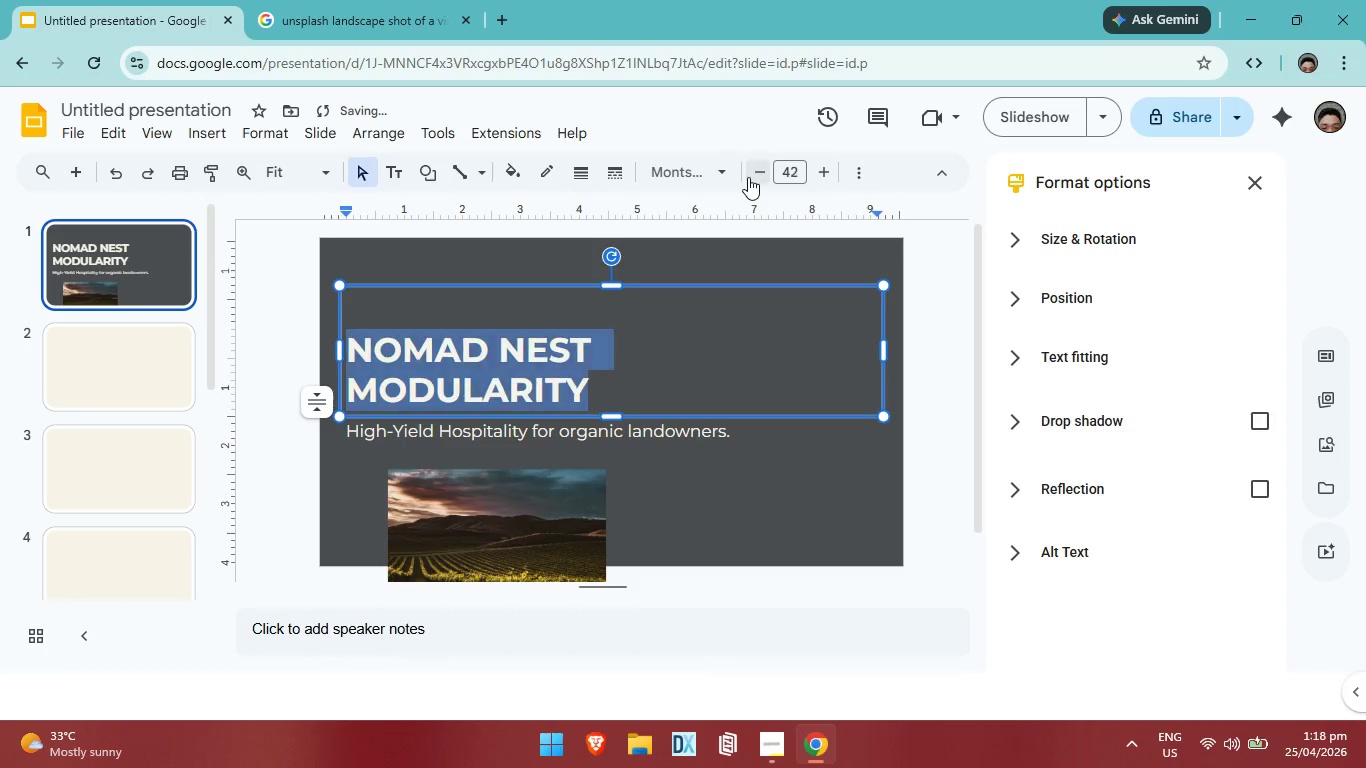 
triple_click([748, 177])
 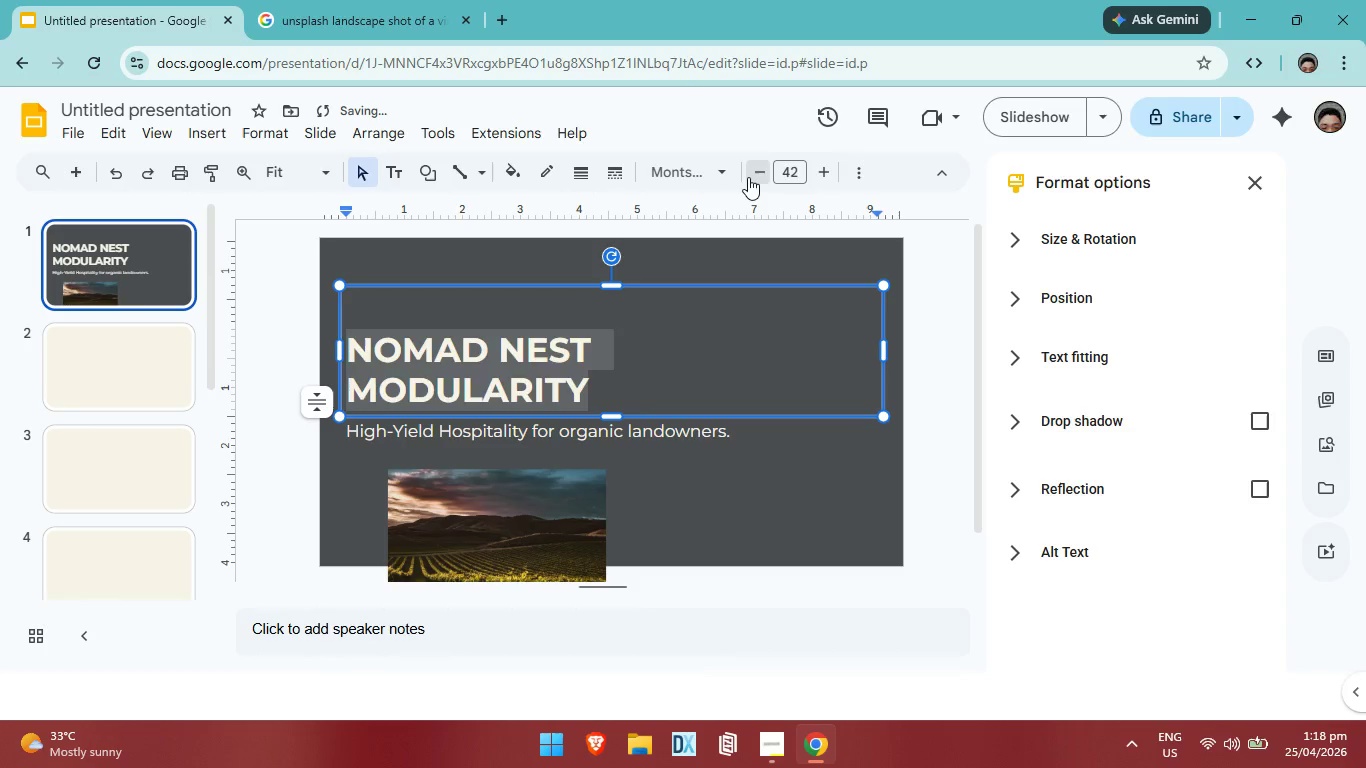 
triple_click([748, 177])
 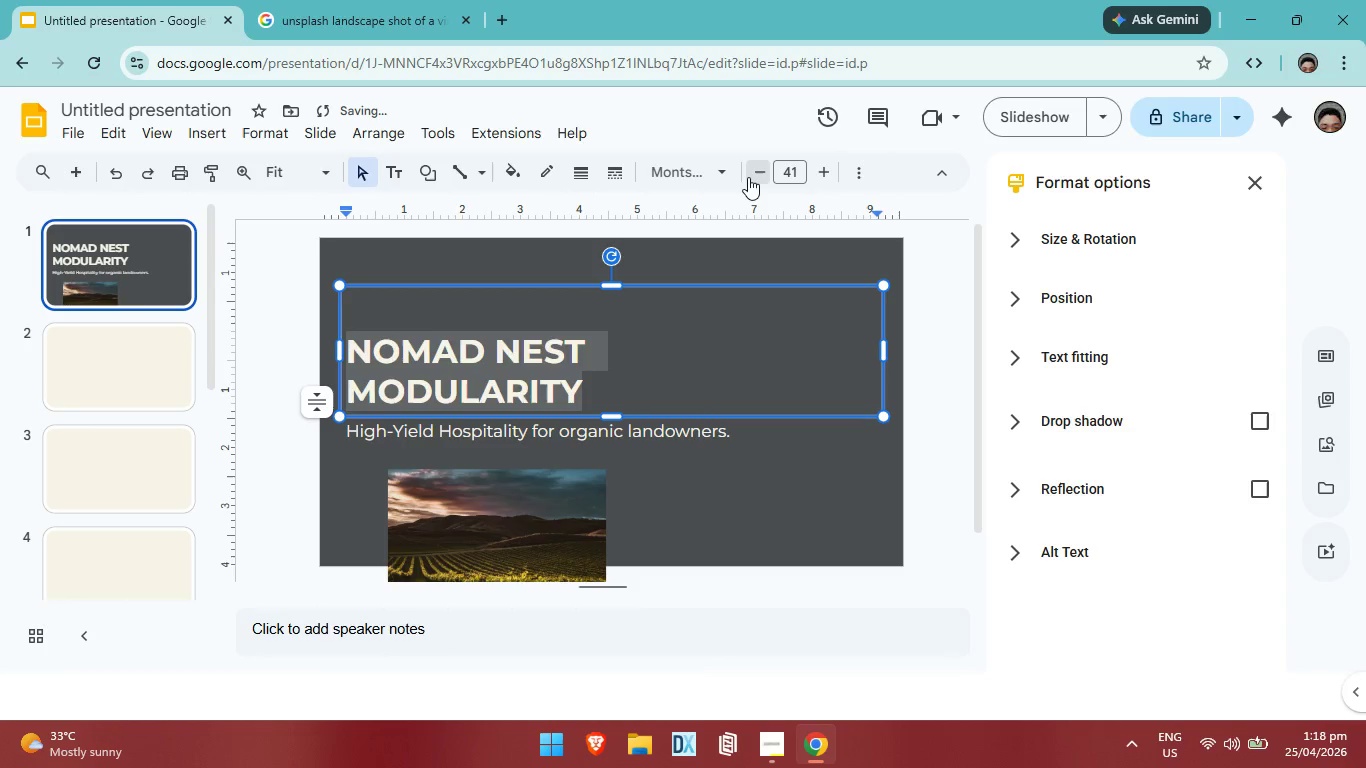 
triple_click([748, 177])
 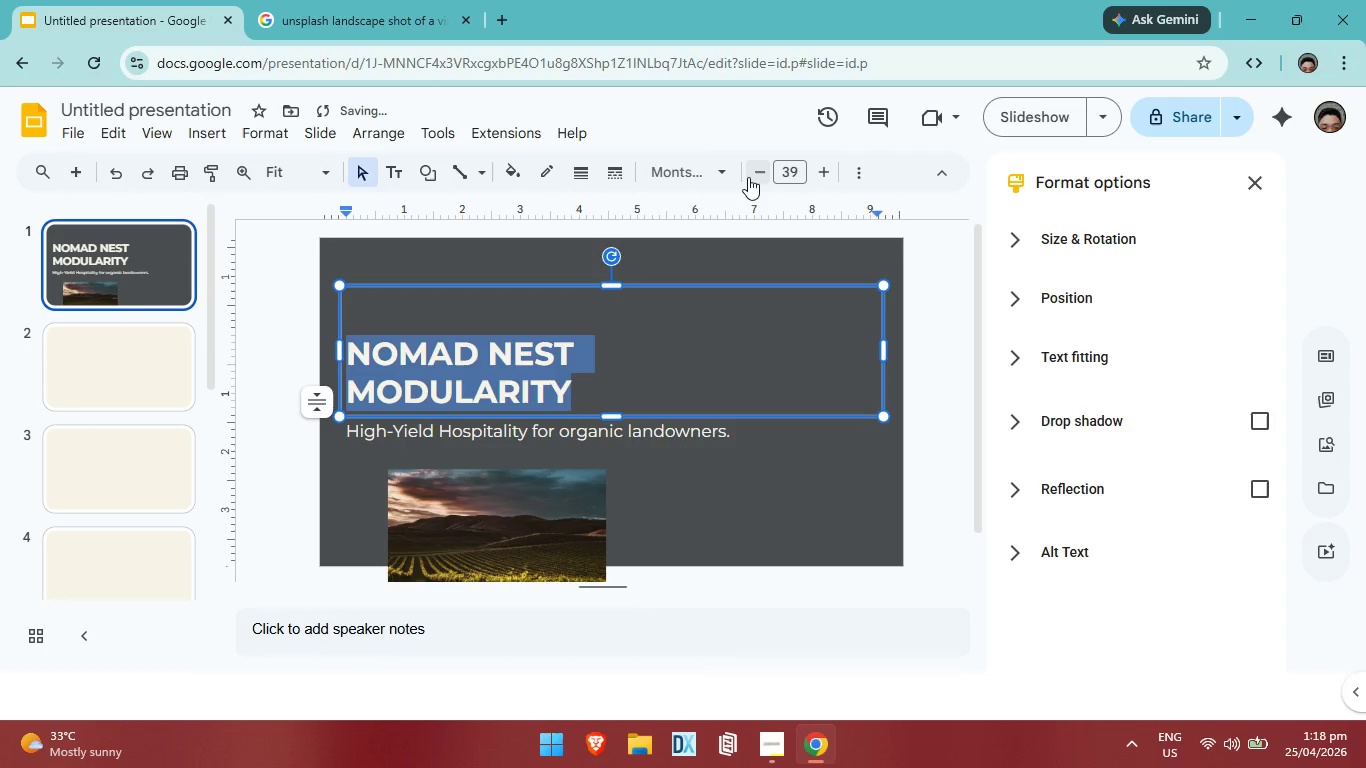 
triple_click([748, 177])
 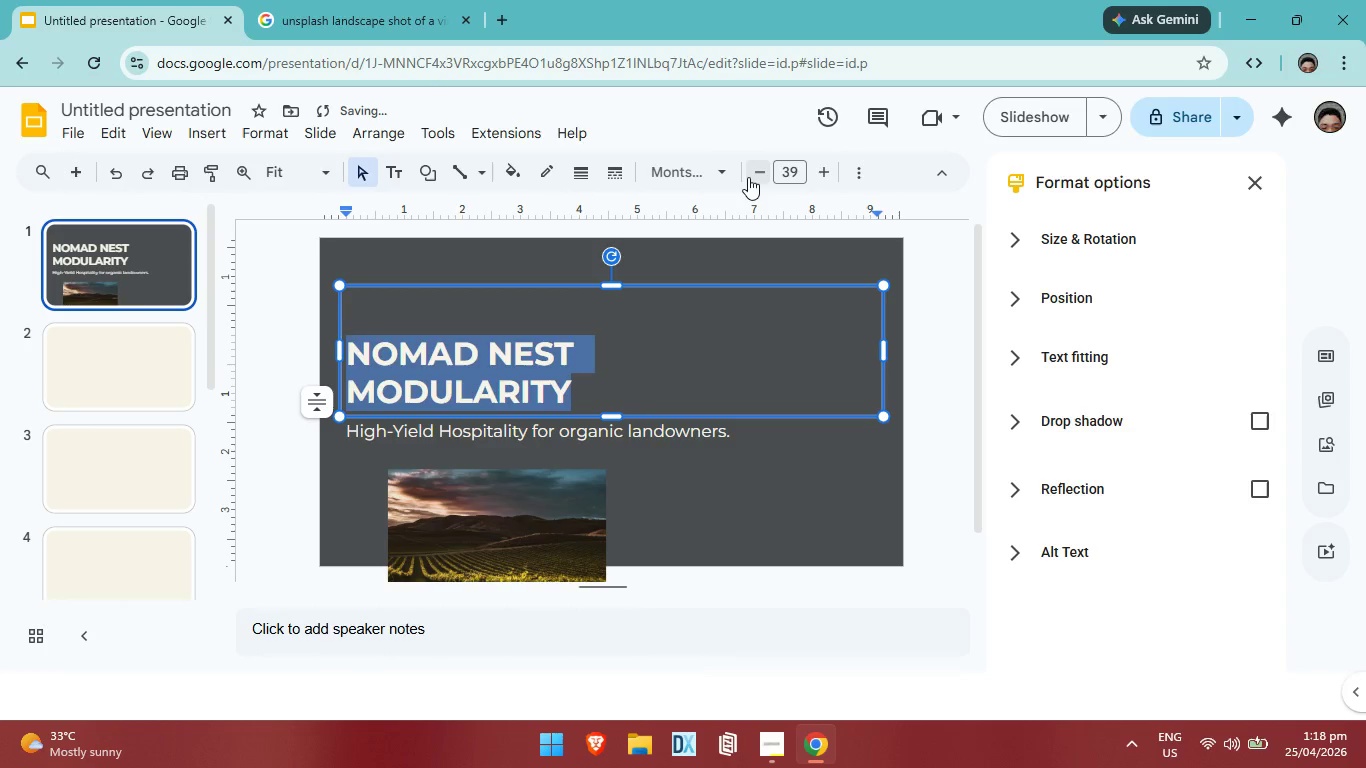 
triple_click([748, 177])
 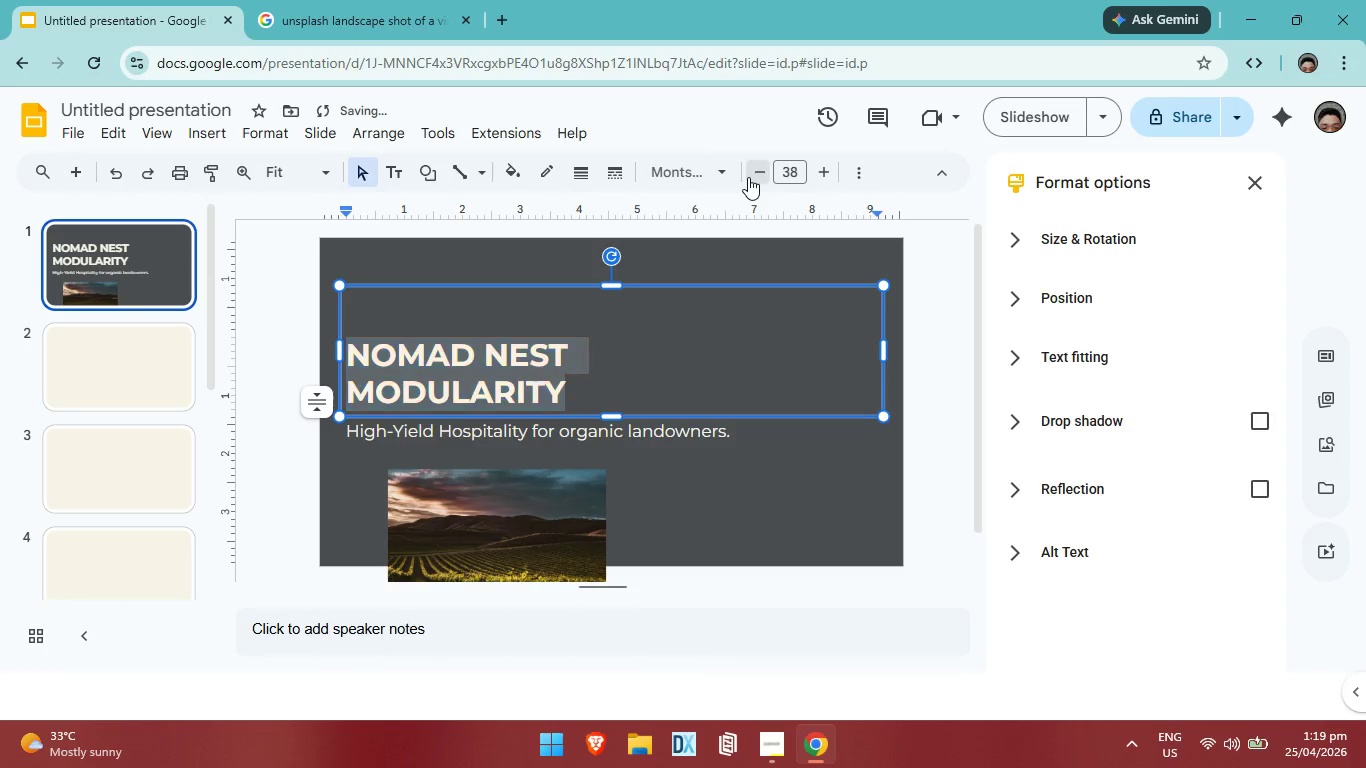 
left_click([748, 177])
 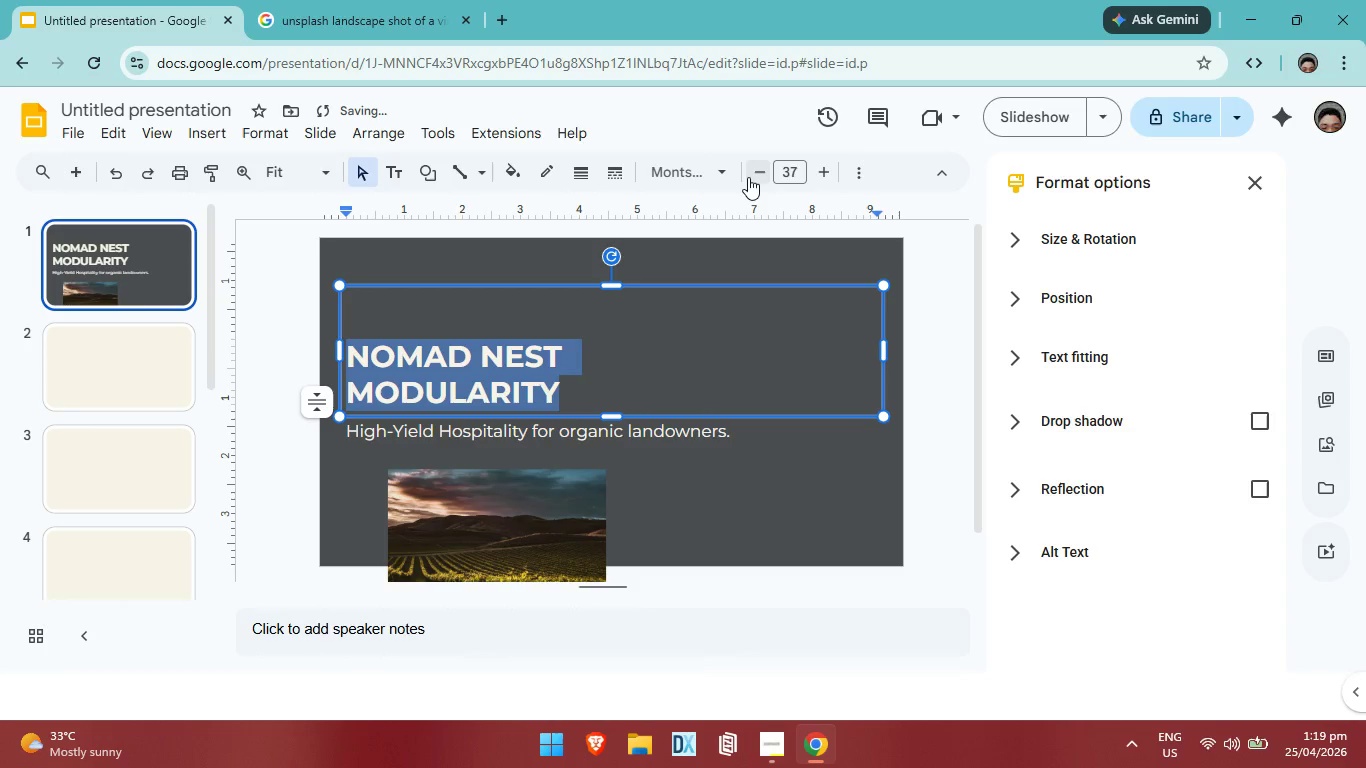 
left_click([748, 177])
 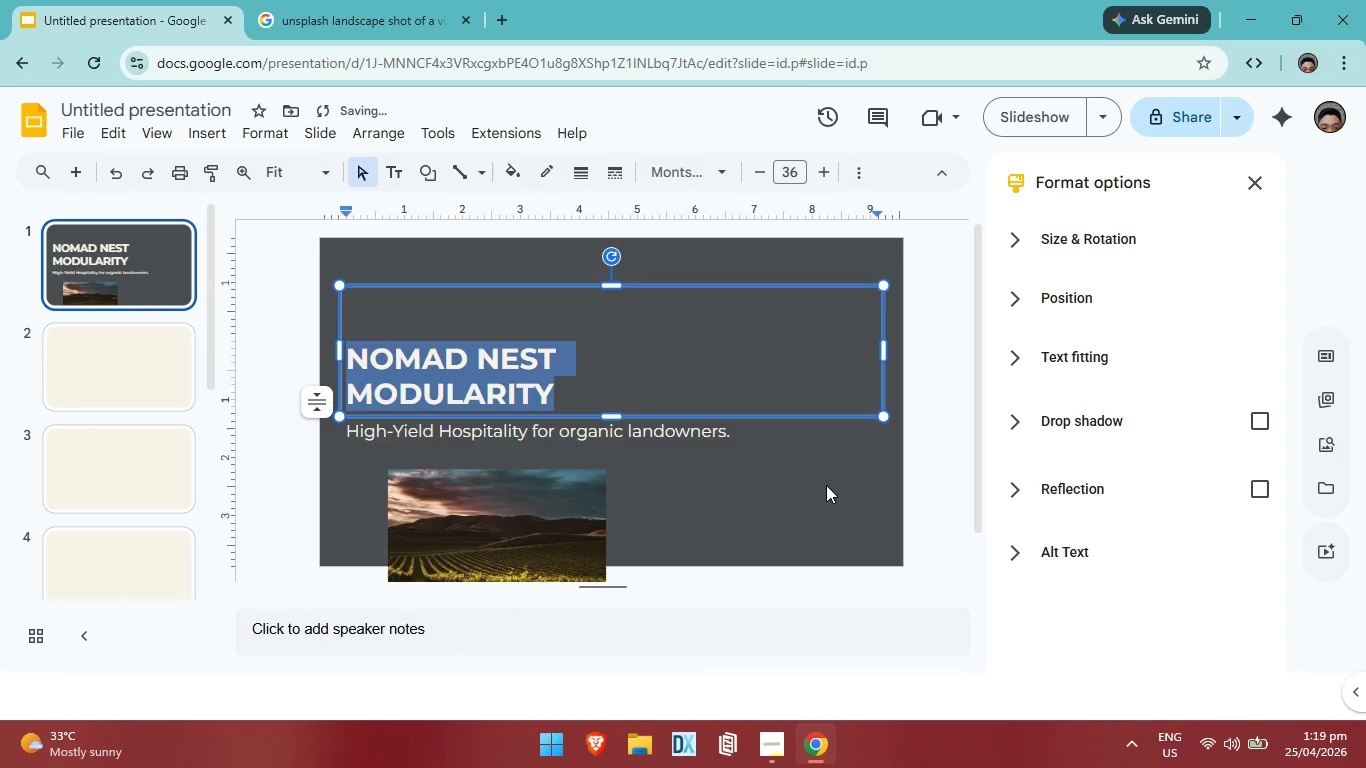 
left_click([826, 485])
 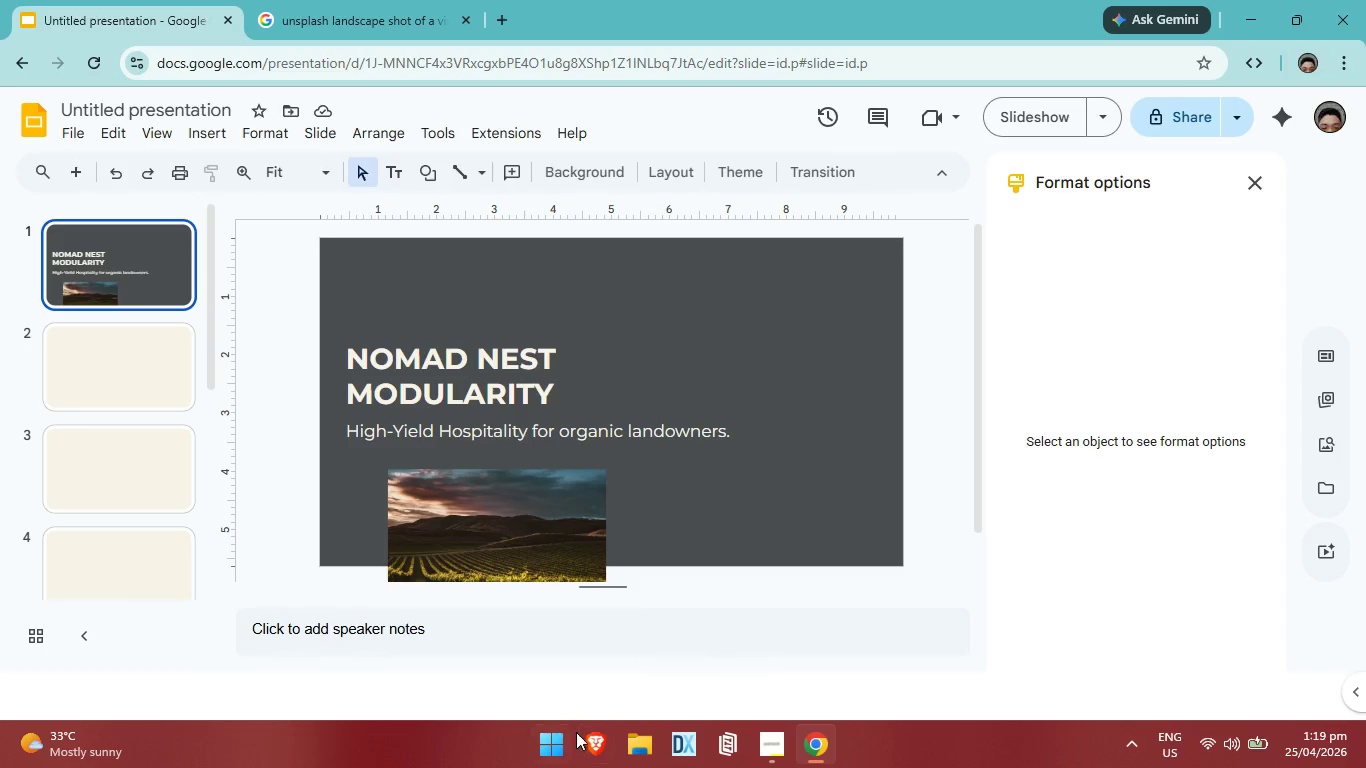 
wait(40.34)
 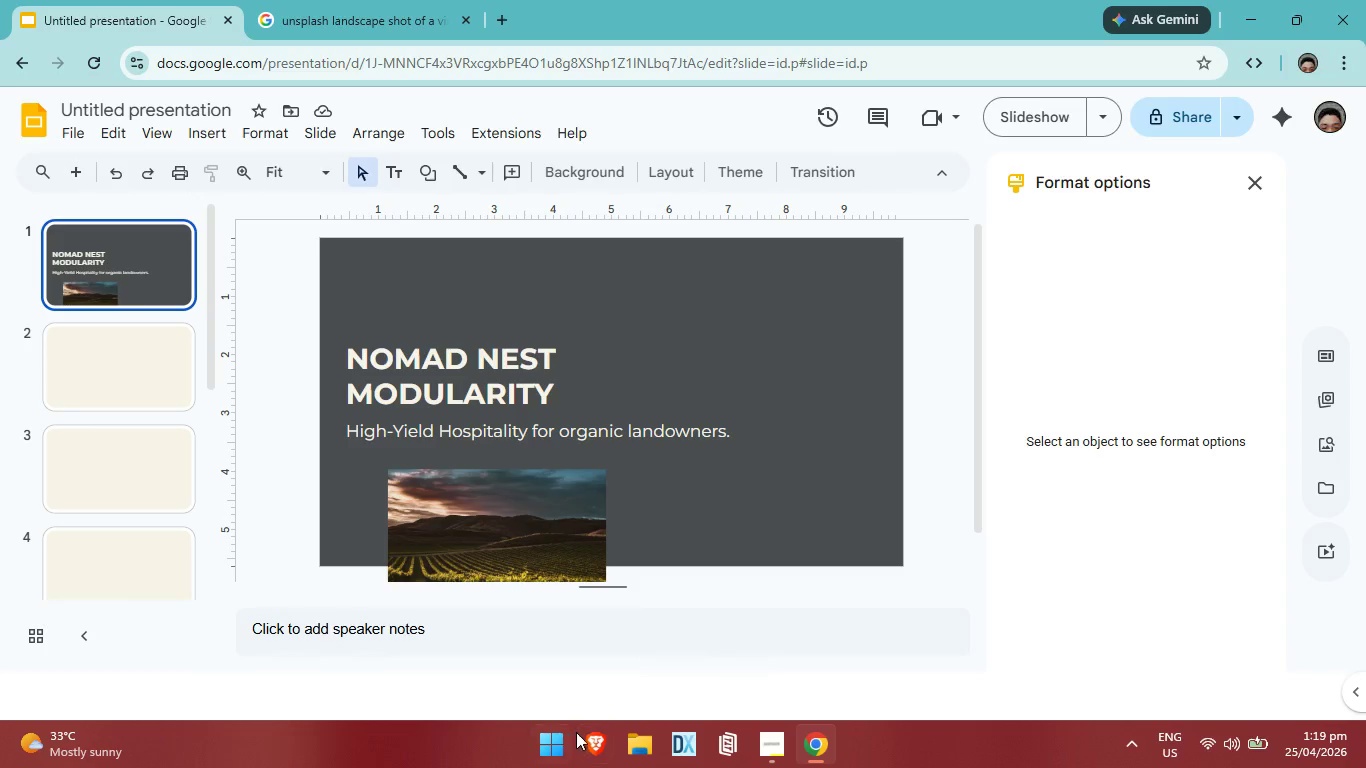 
left_click_drag(start_coordinate=[514, 537], to_coordinate=[827, 447])
 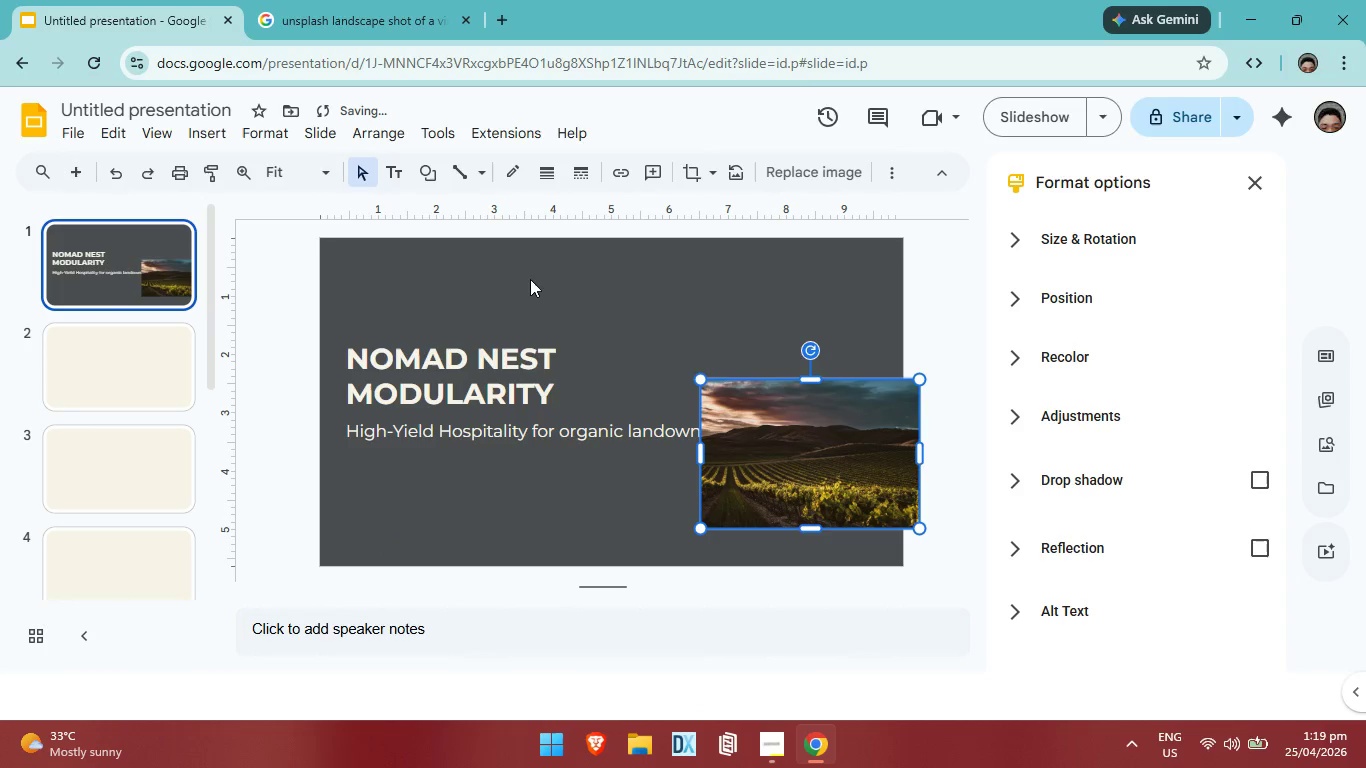 
left_click_drag(start_coordinate=[429, 256], to_coordinate=[539, 425])
 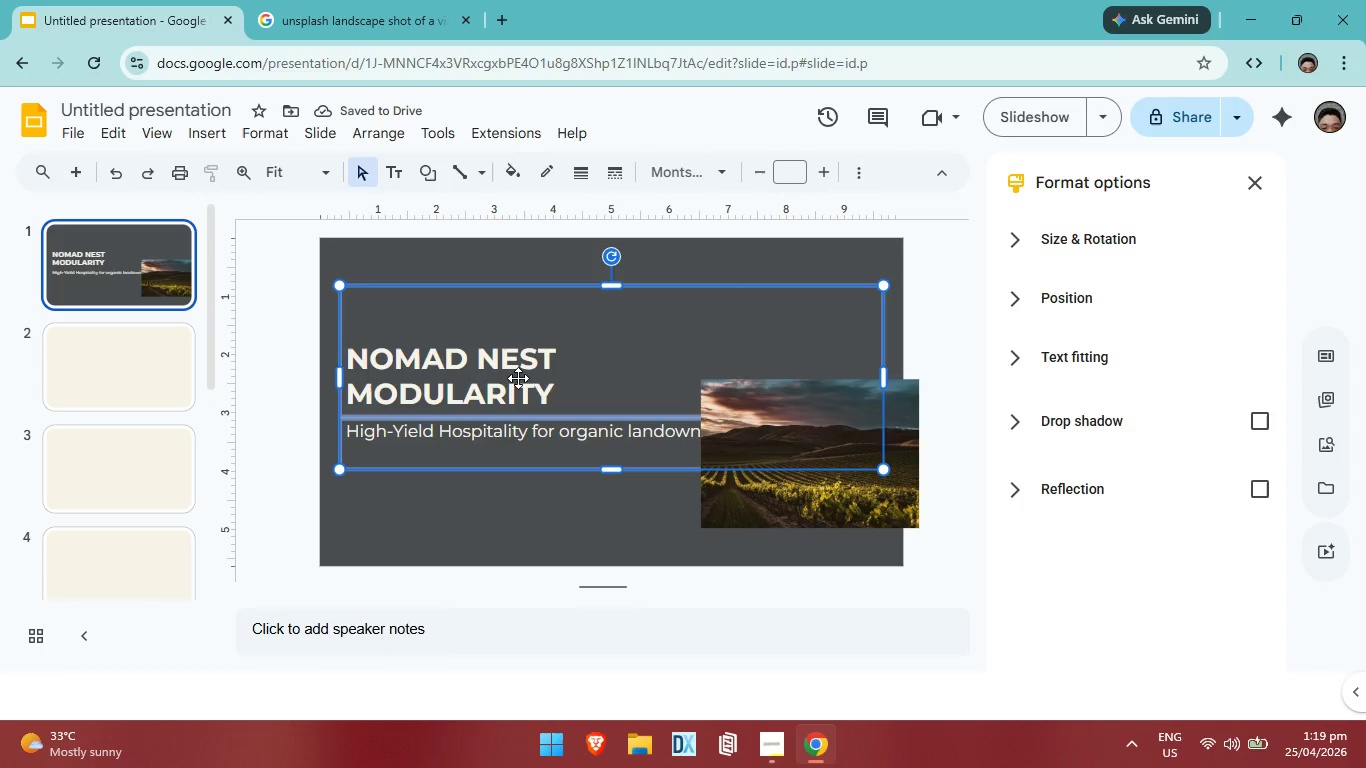 
left_click_drag(start_coordinate=[518, 382], to_coordinate=[514, 362])
 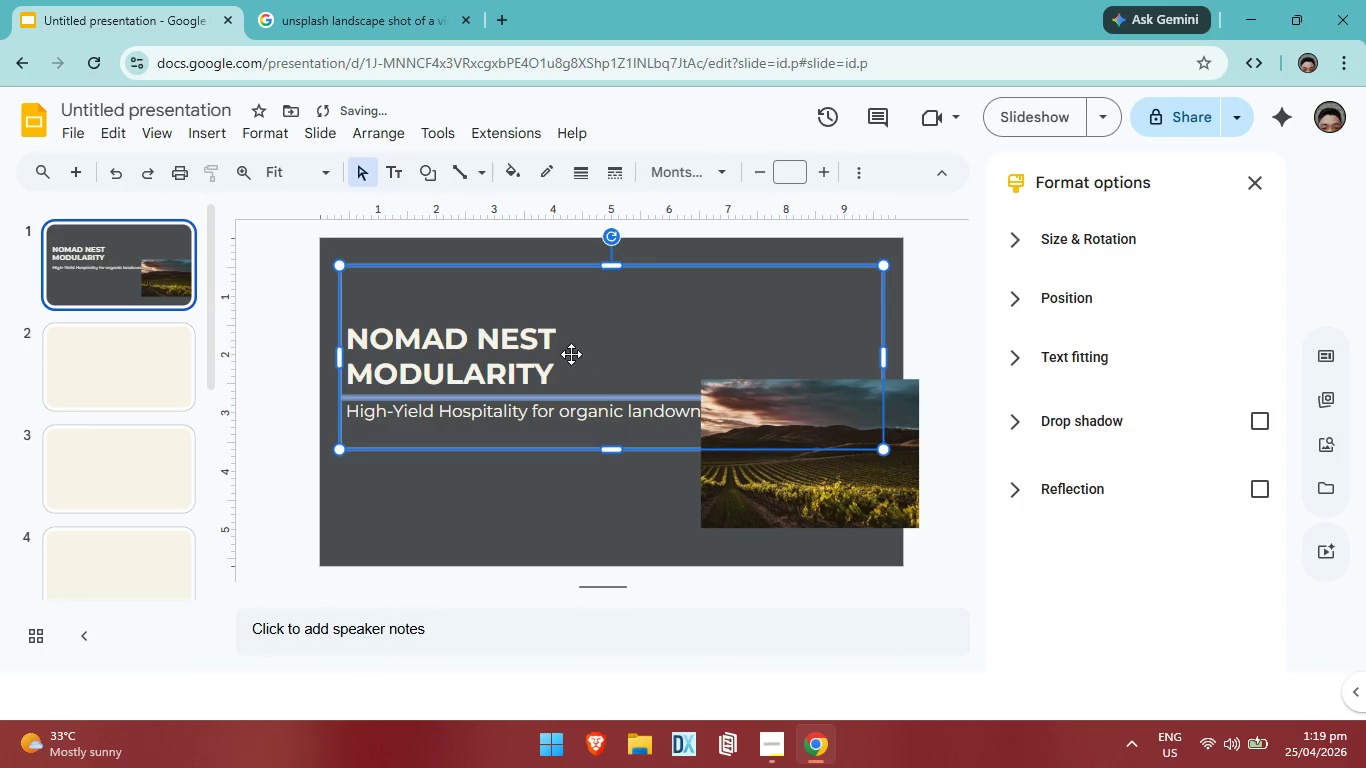 
left_click_drag(start_coordinate=[571, 354], to_coordinate=[571, 338])
 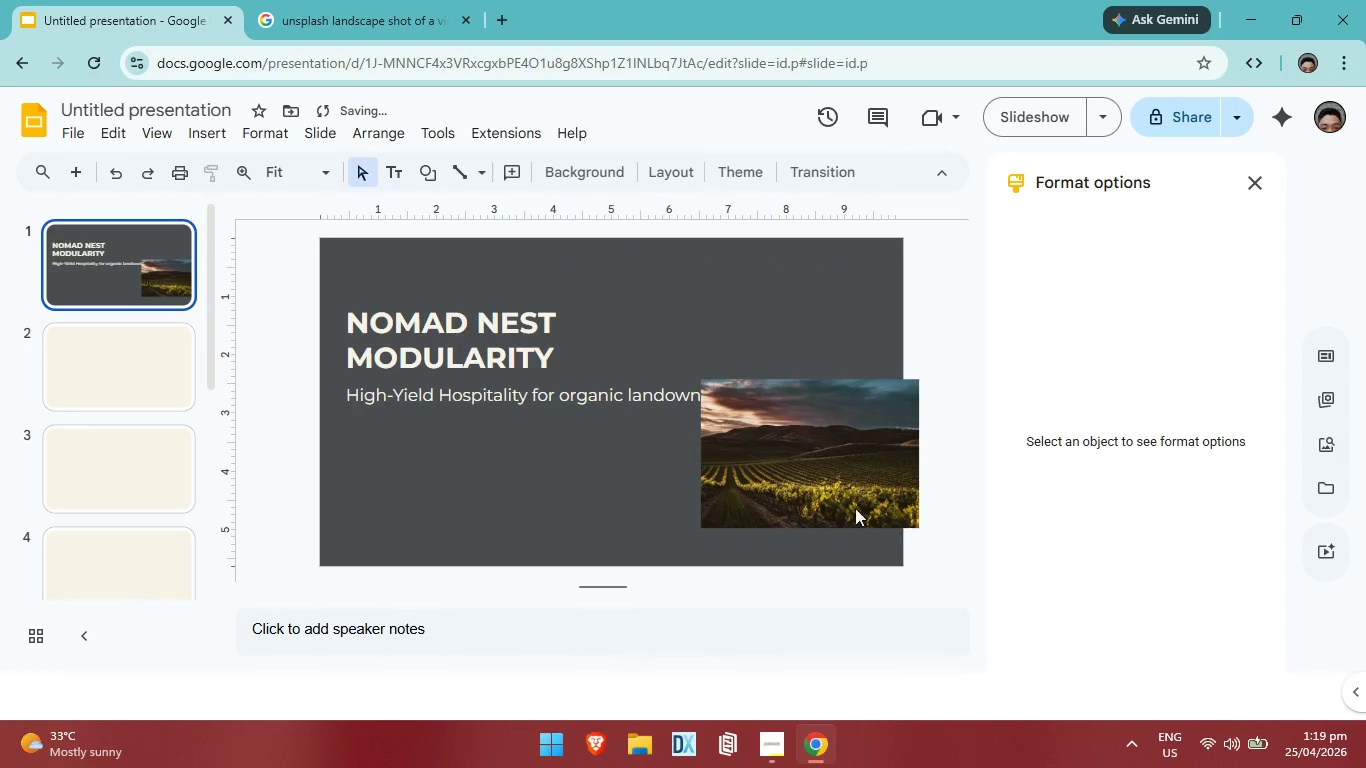 
double_click([817, 482])
 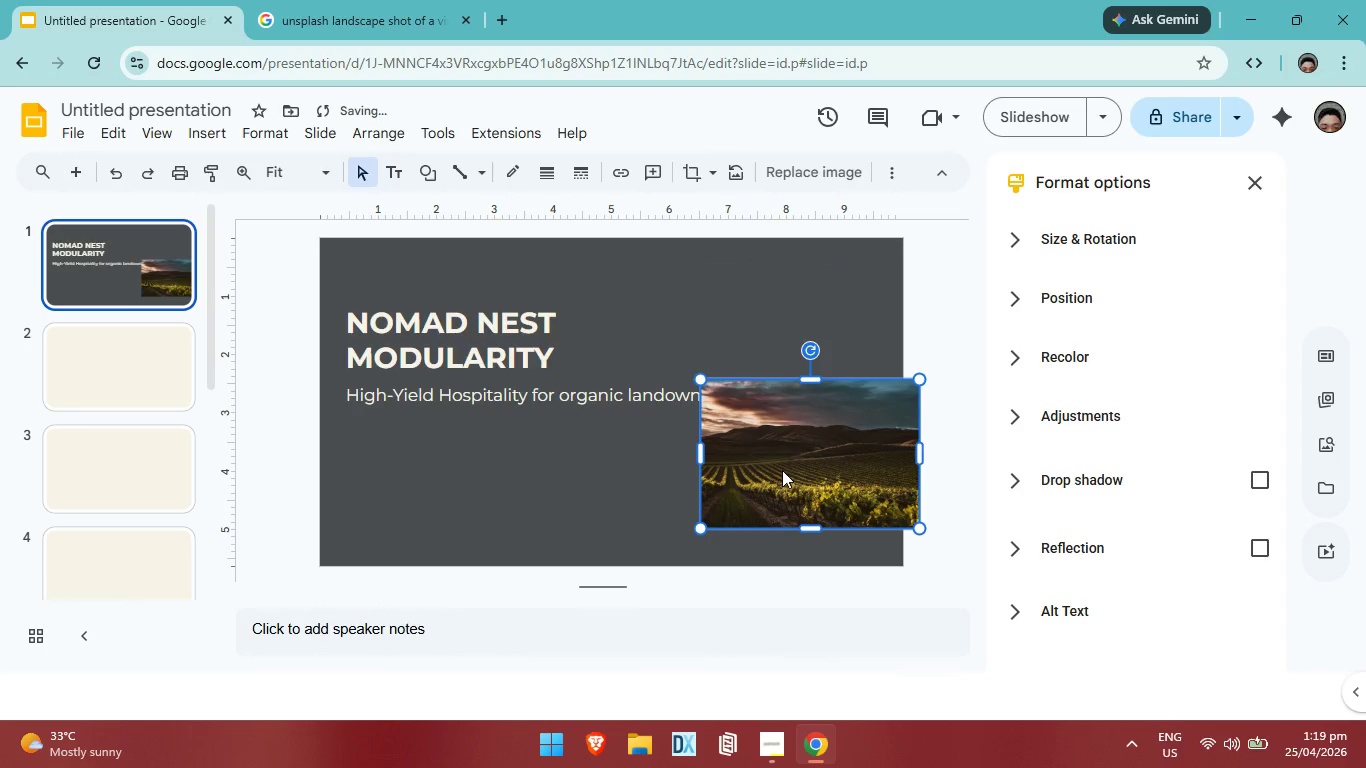 
left_click_drag(start_coordinate=[782, 470], to_coordinate=[517, 497])
 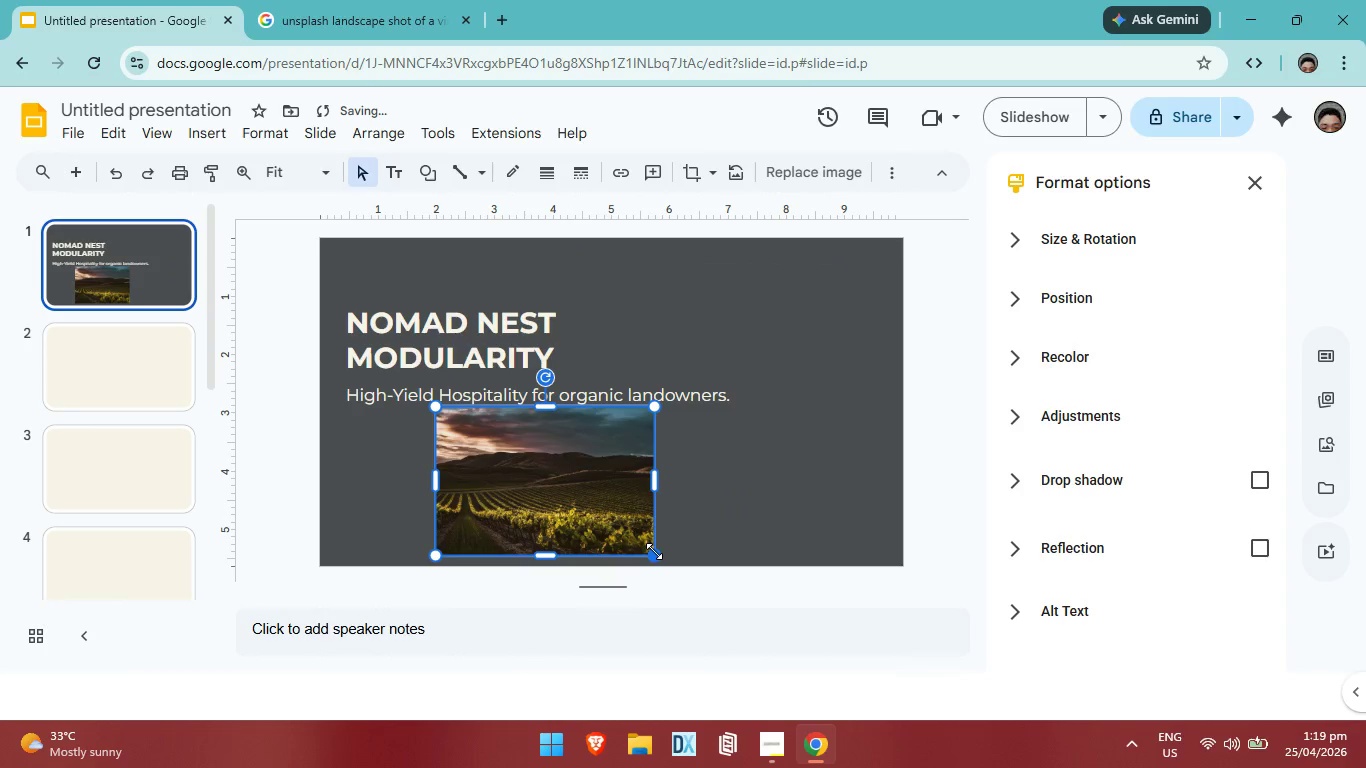 
left_click_drag(start_coordinate=[654, 551], to_coordinate=[637, 533])
 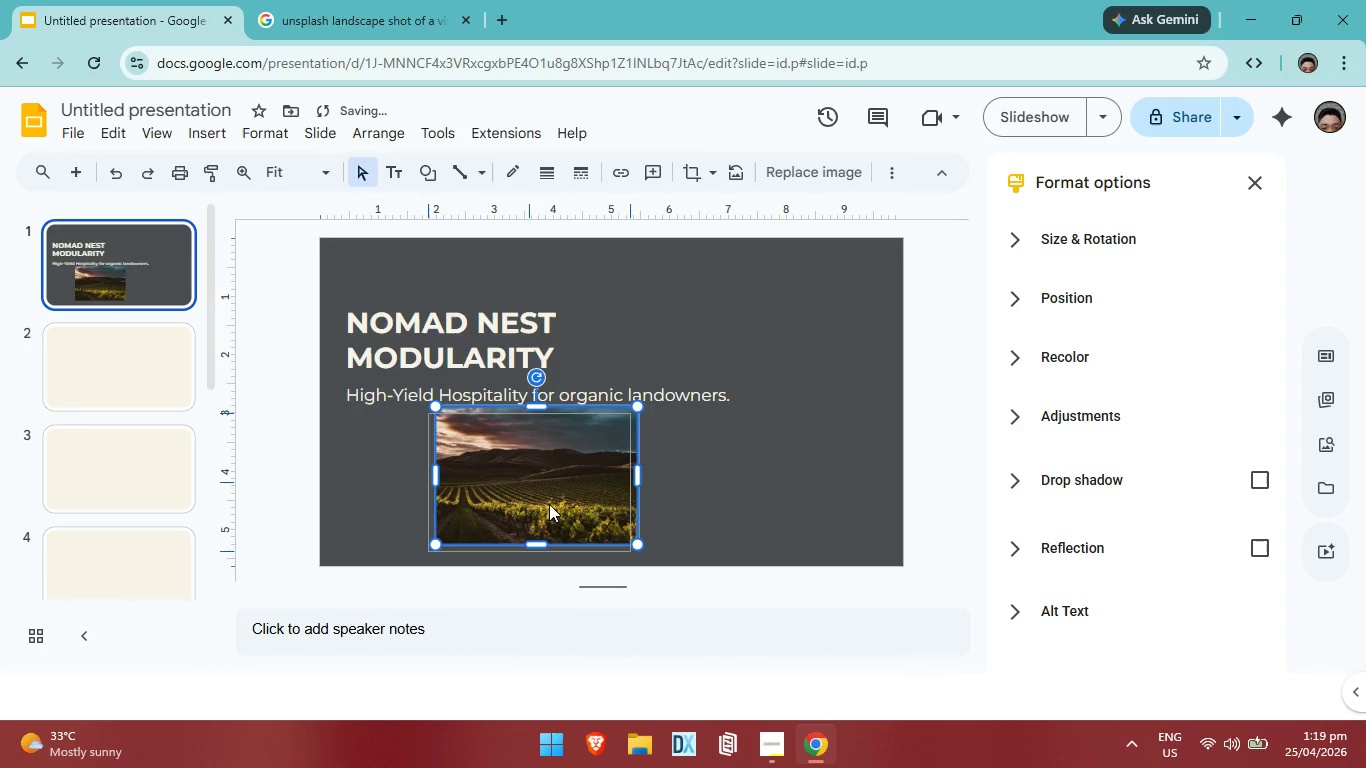 
left_click_drag(start_coordinate=[563, 492], to_coordinate=[603, 499])
 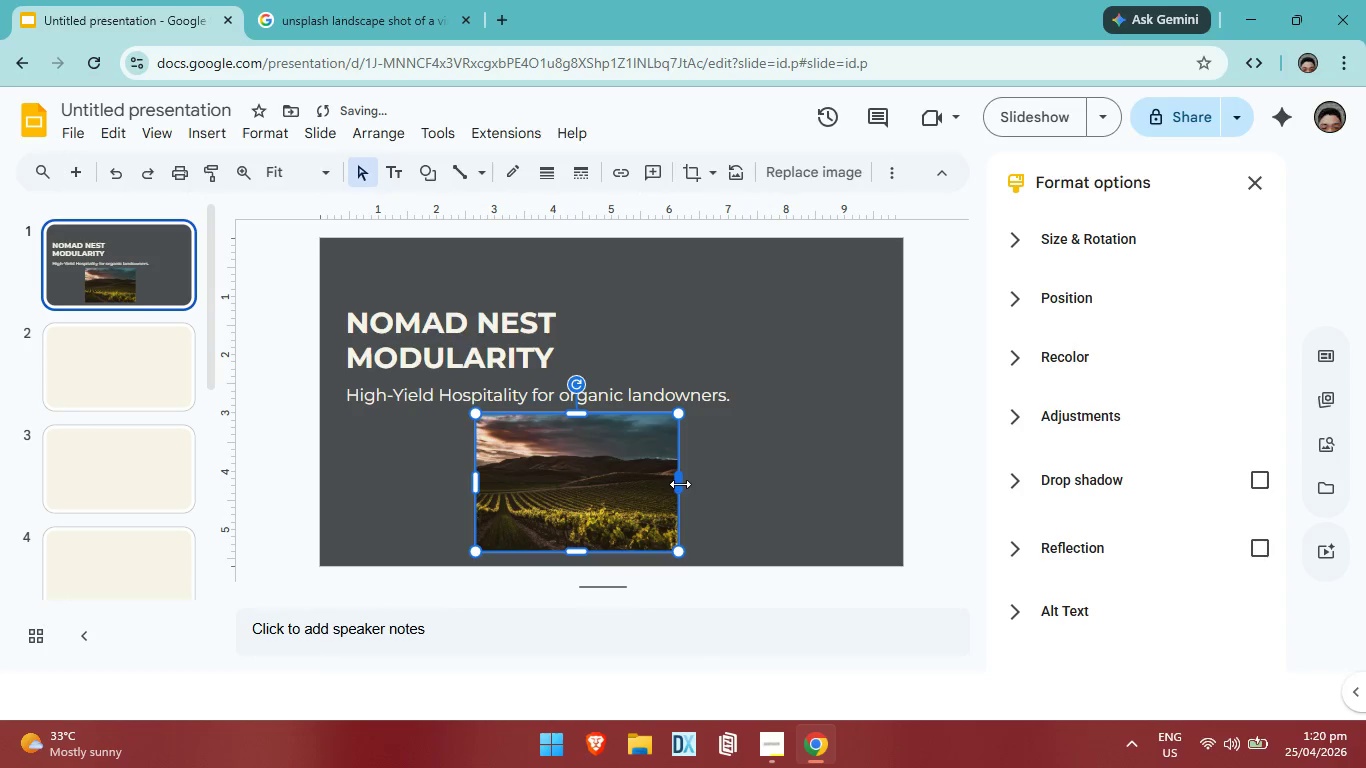 
left_click_drag(start_coordinate=[680, 484], to_coordinate=[712, 480])
 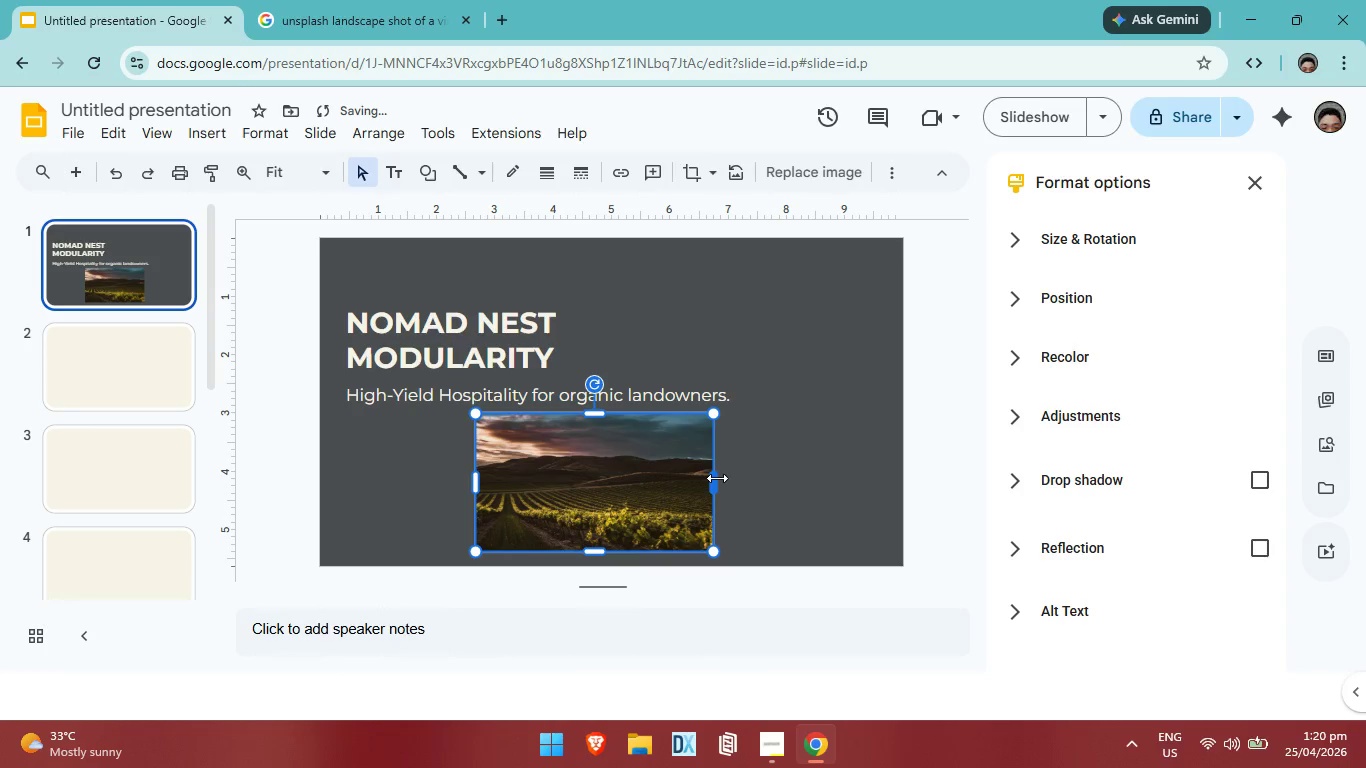 
left_click_drag(start_coordinate=[717, 478], to_coordinate=[820, 485])
 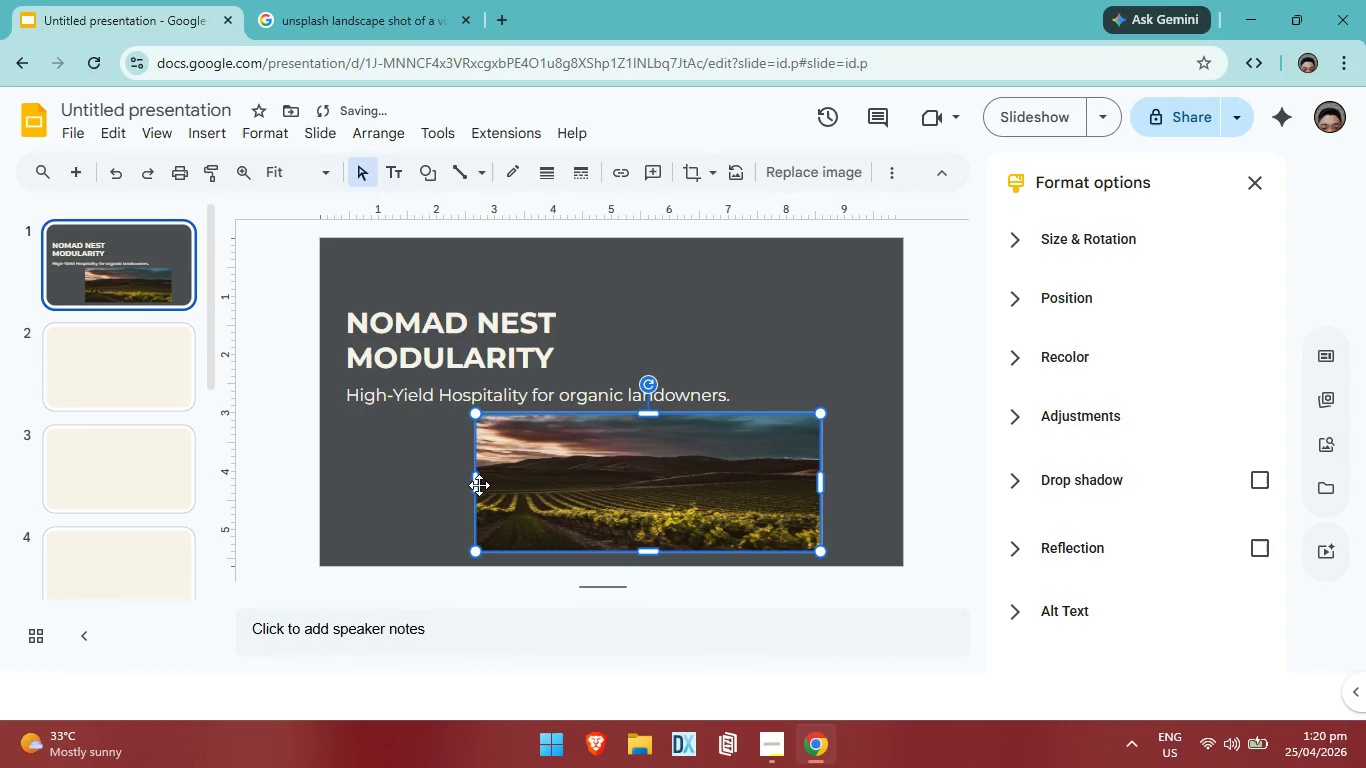 
left_click_drag(start_coordinate=[479, 485], to_coordinate=[384, 484])
 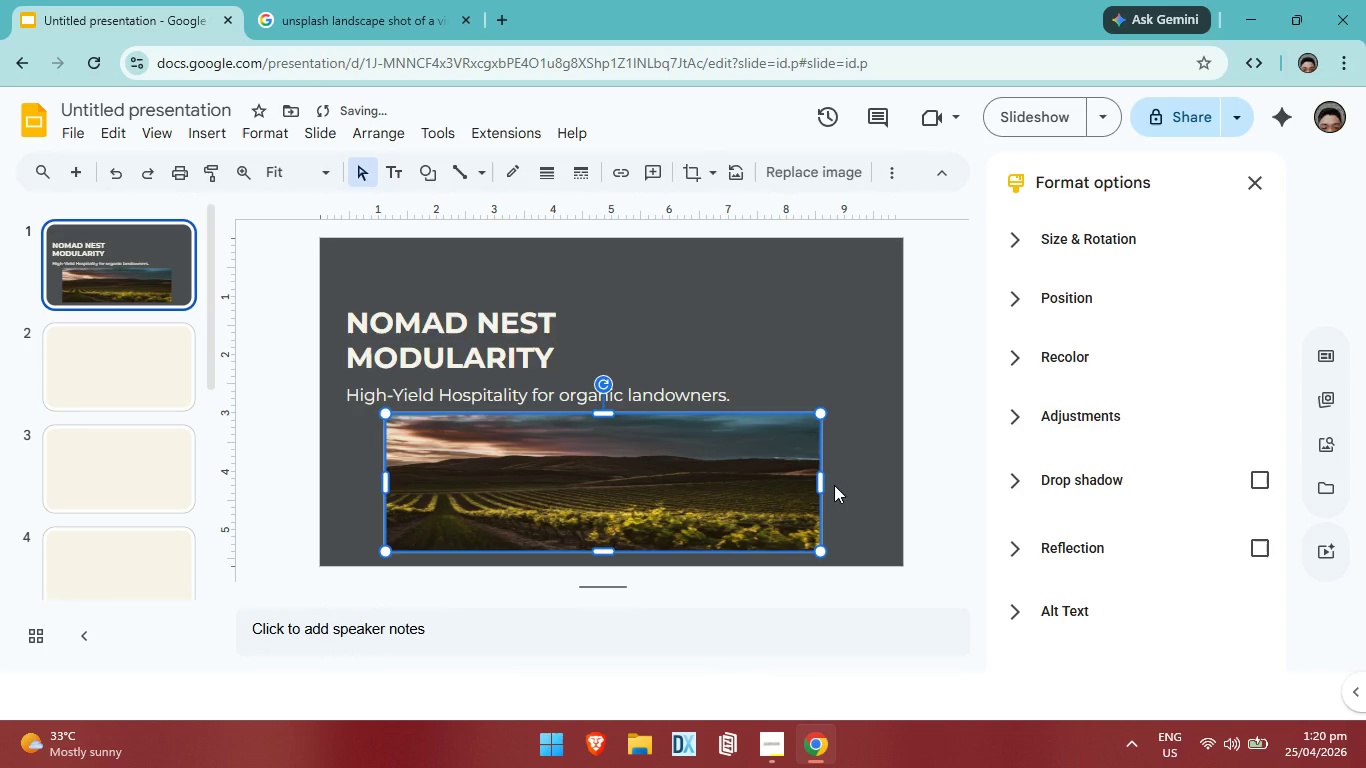 
key(Control+ControlLeft)
 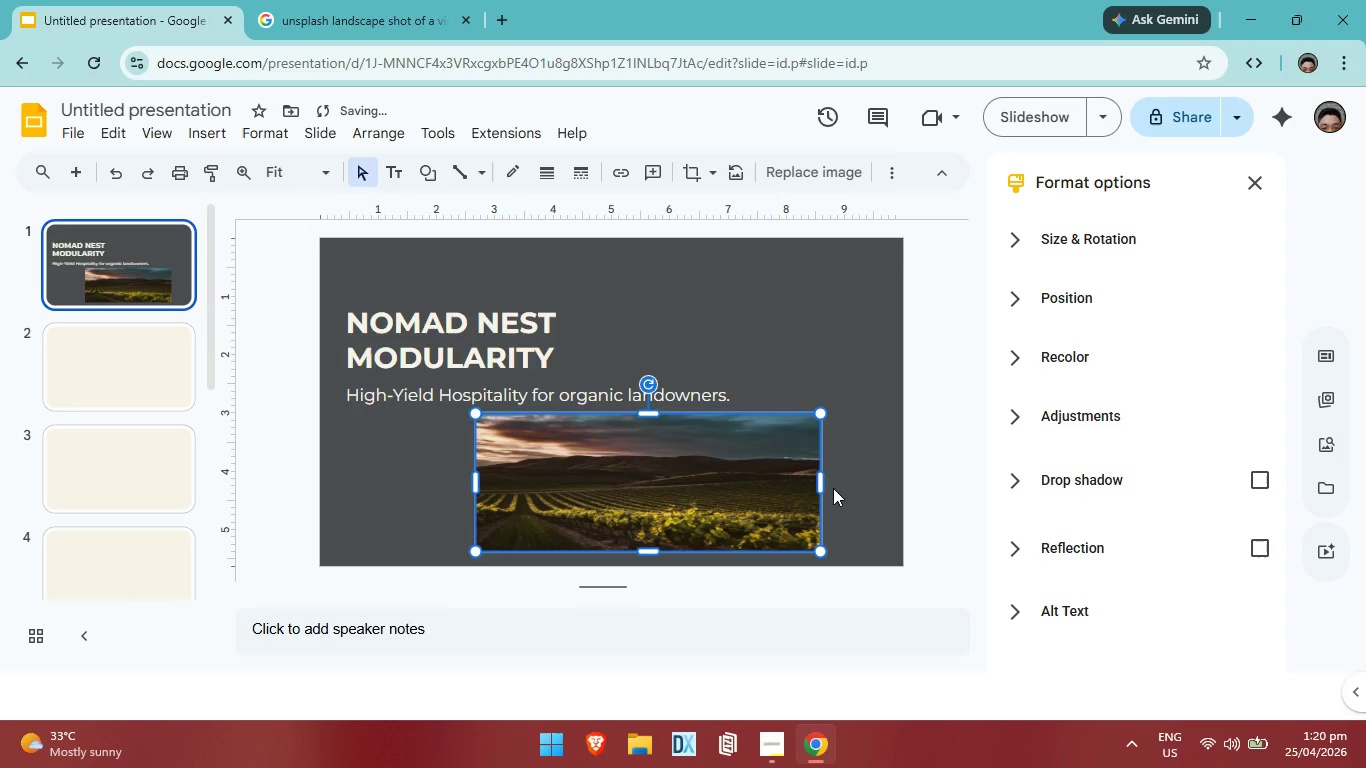 
key(Control+Z)
 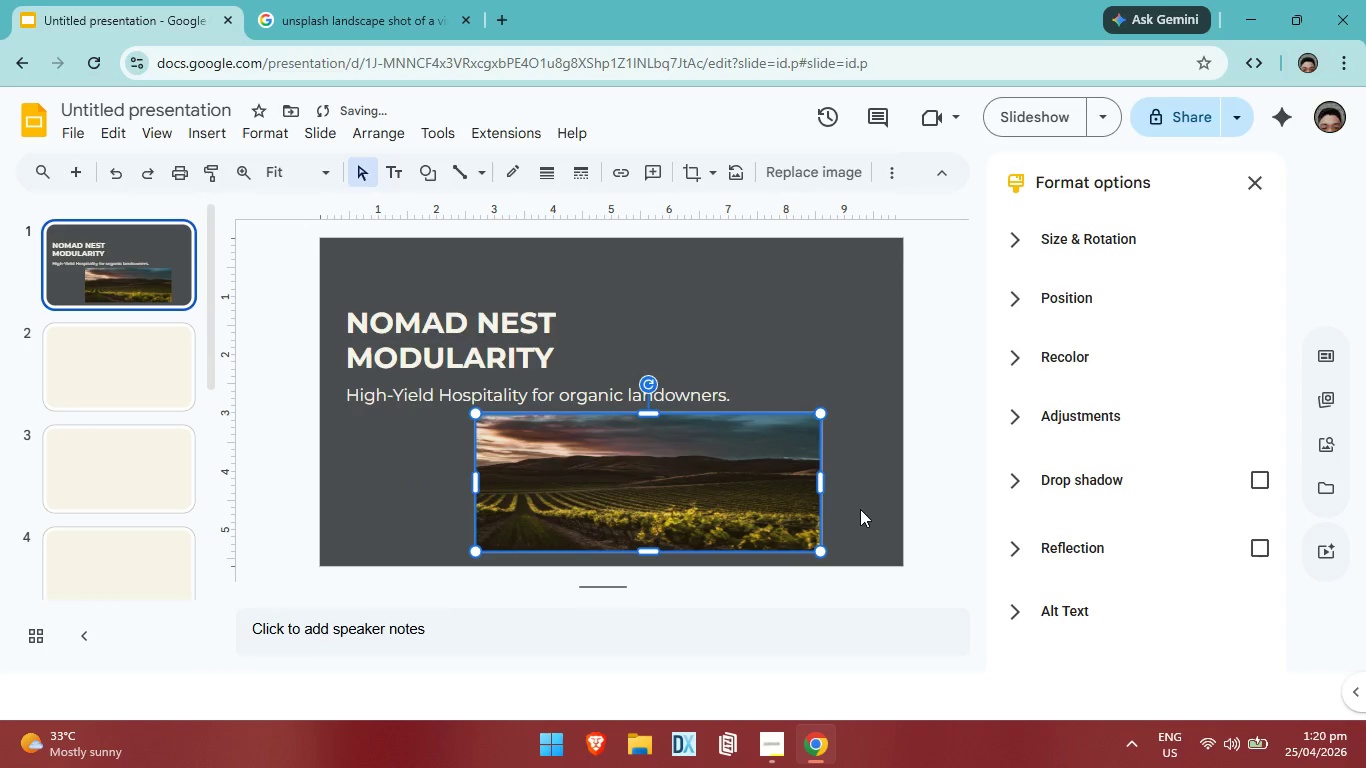 
left_click([860, 509])
 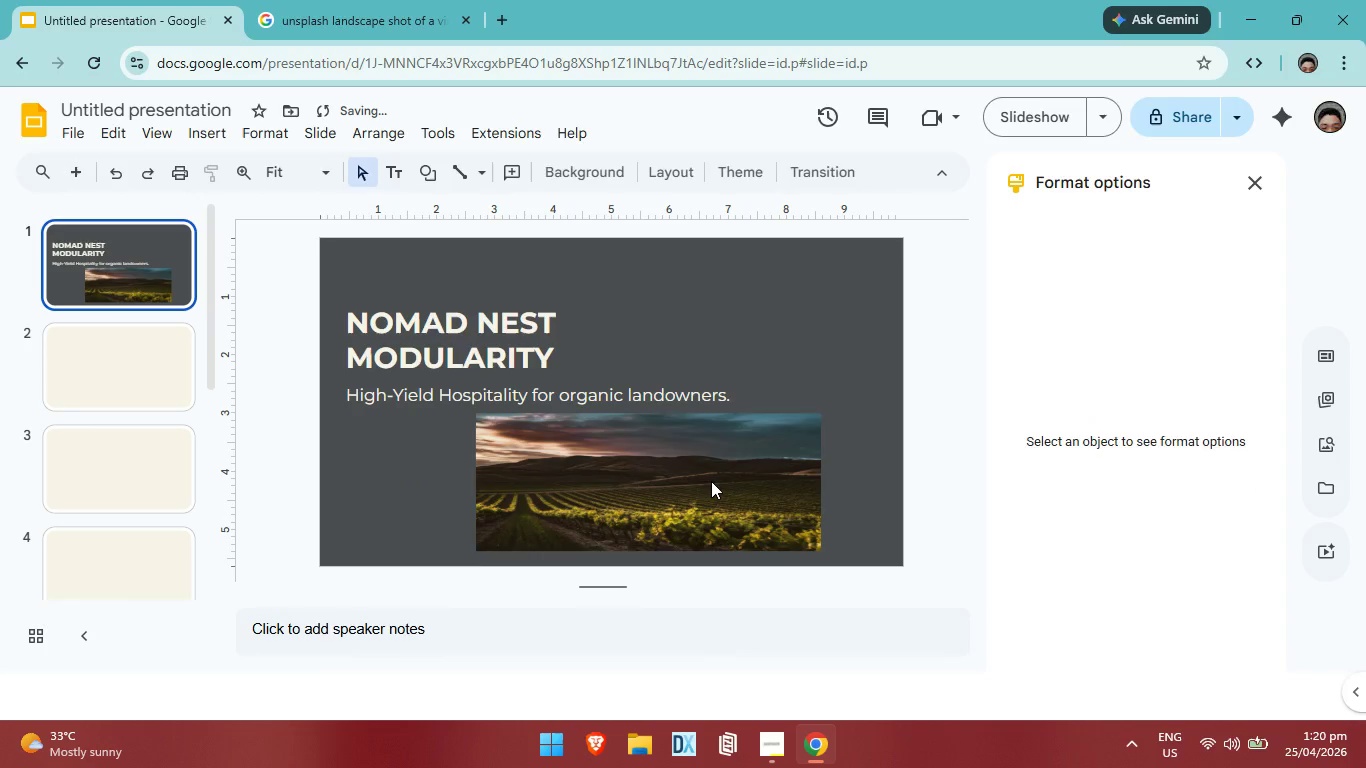 
left_click([711, 481])
 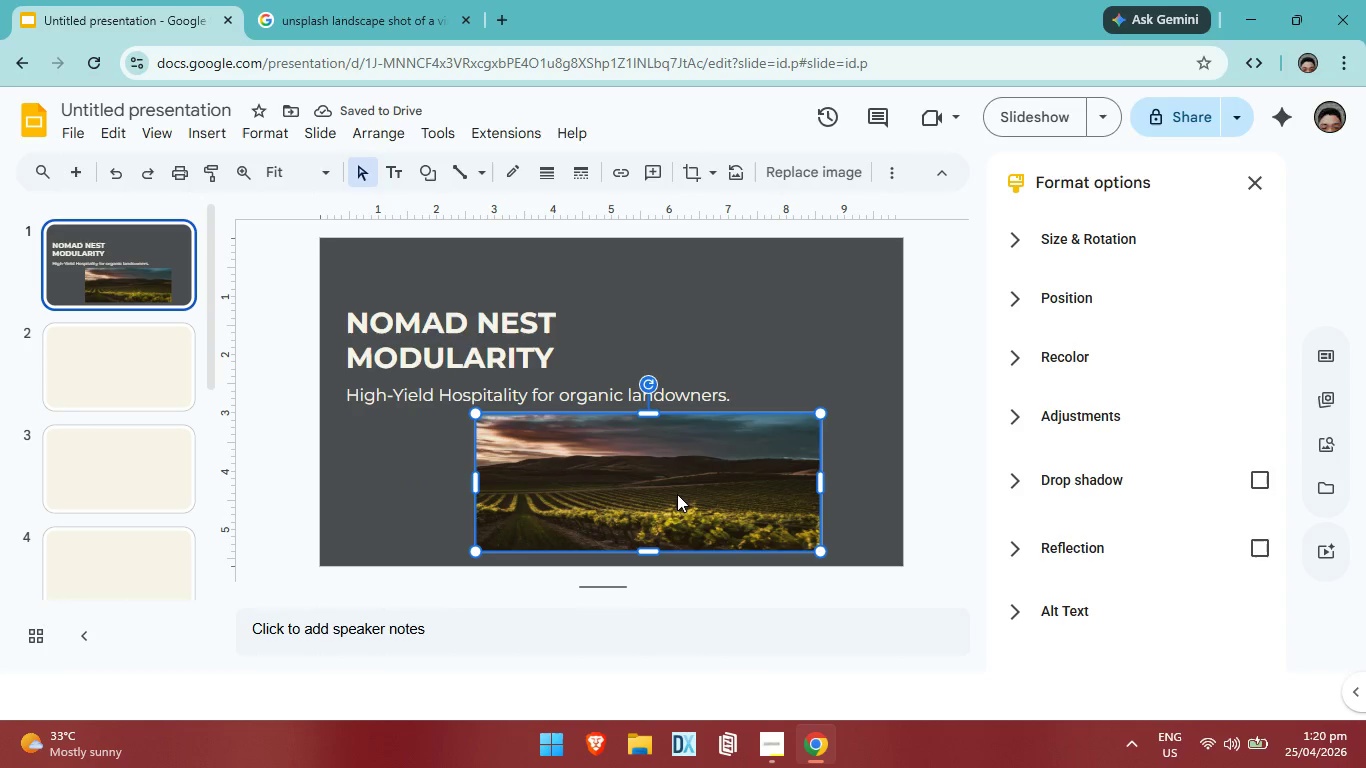 
left_click_drag(start_coordinate=[675, 492], to_coordinate=[610, 483])
 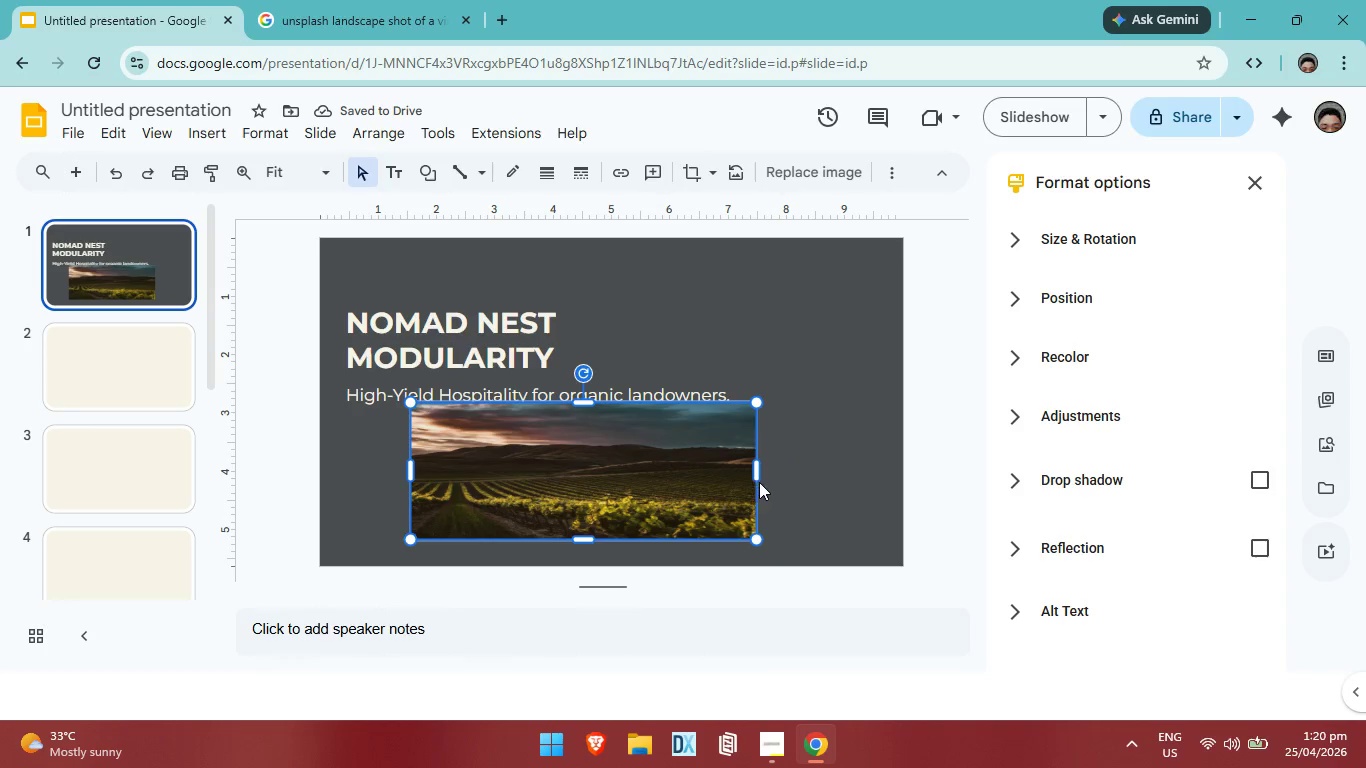 
left_click([594, 478])
 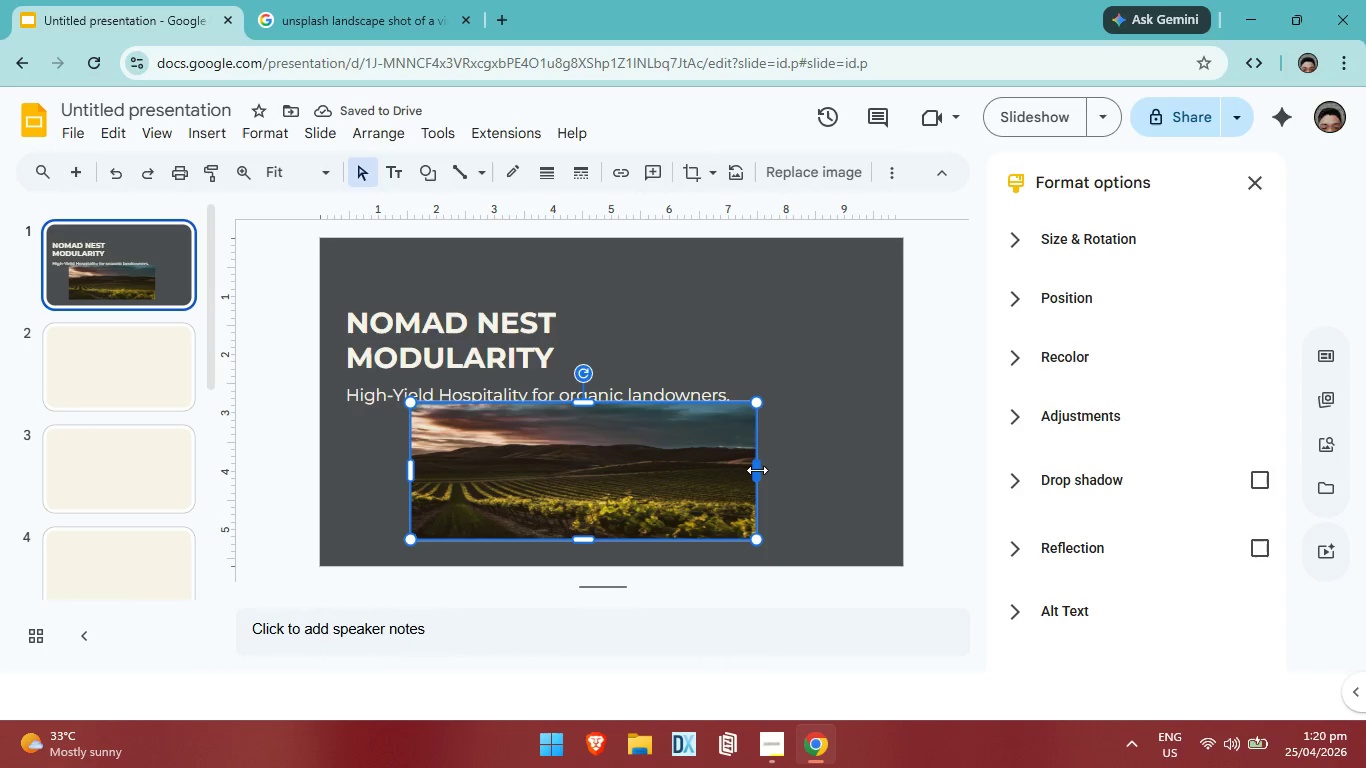 
left_click_drag(start_coordinate=[757, 470], to_coordinate=[627, 470])
 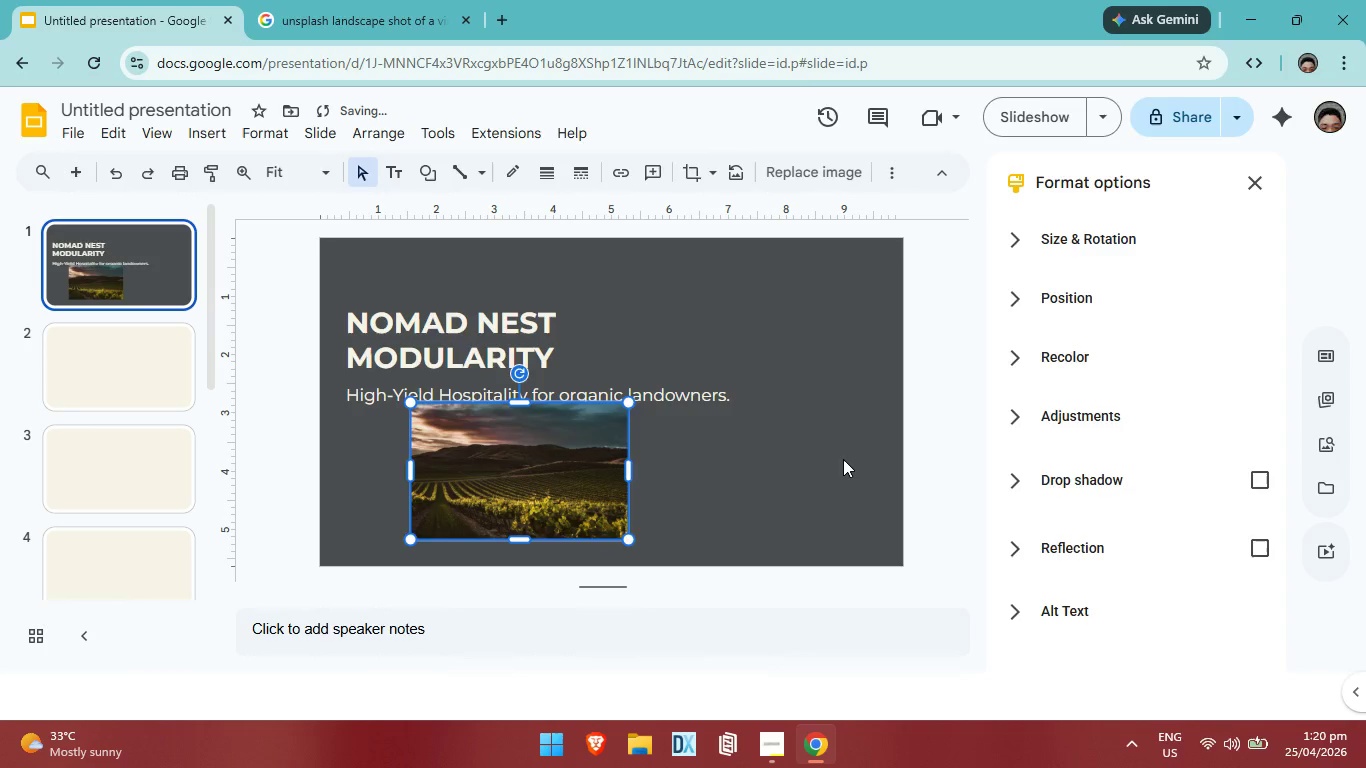 
left_click([843, 459])
 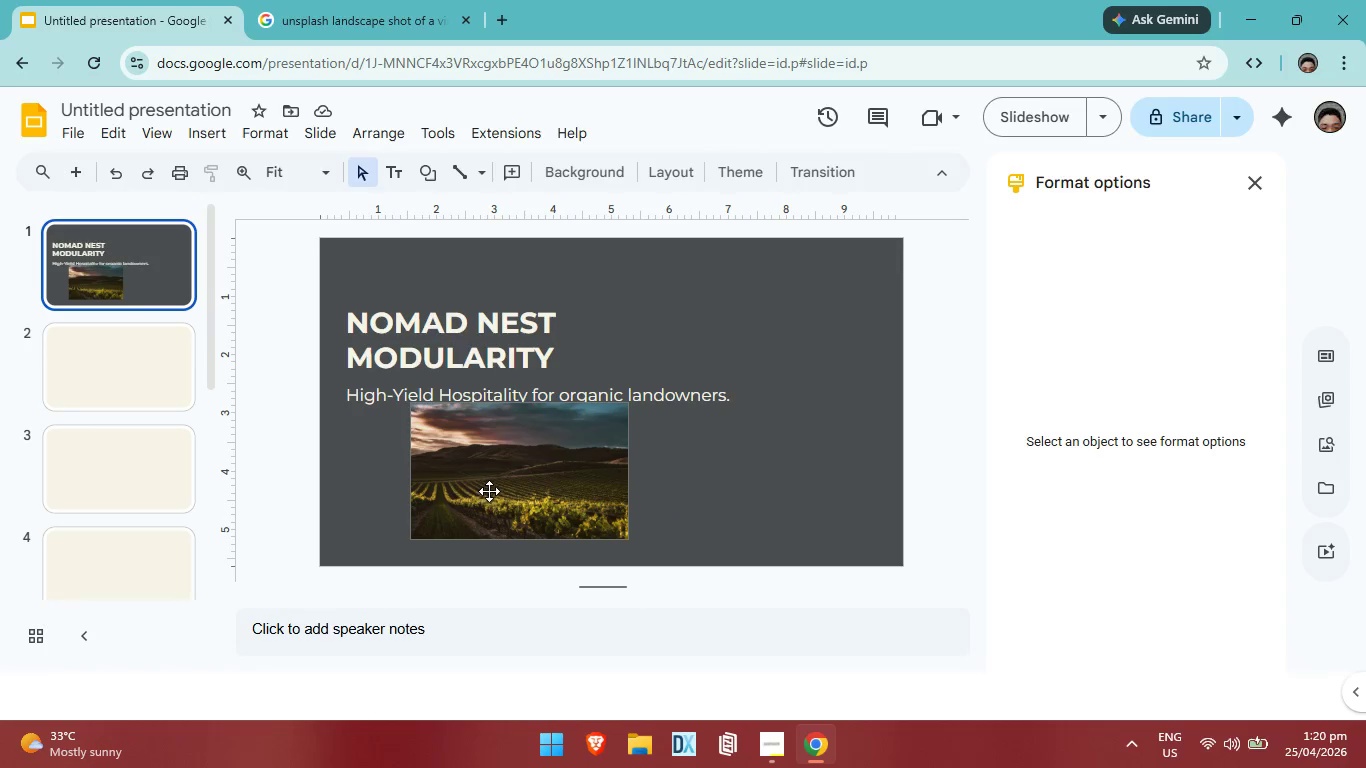 
wait(15.66)
 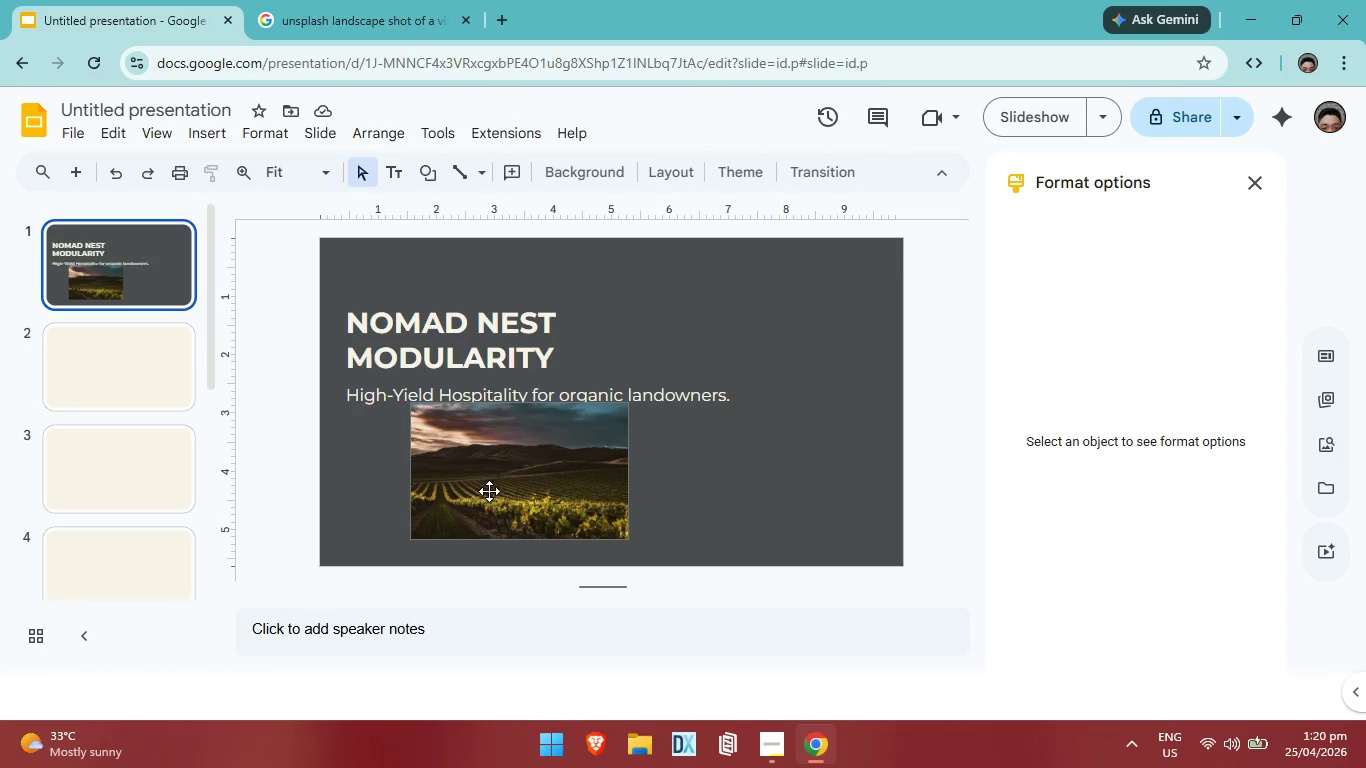 
double_click([517, 467])
 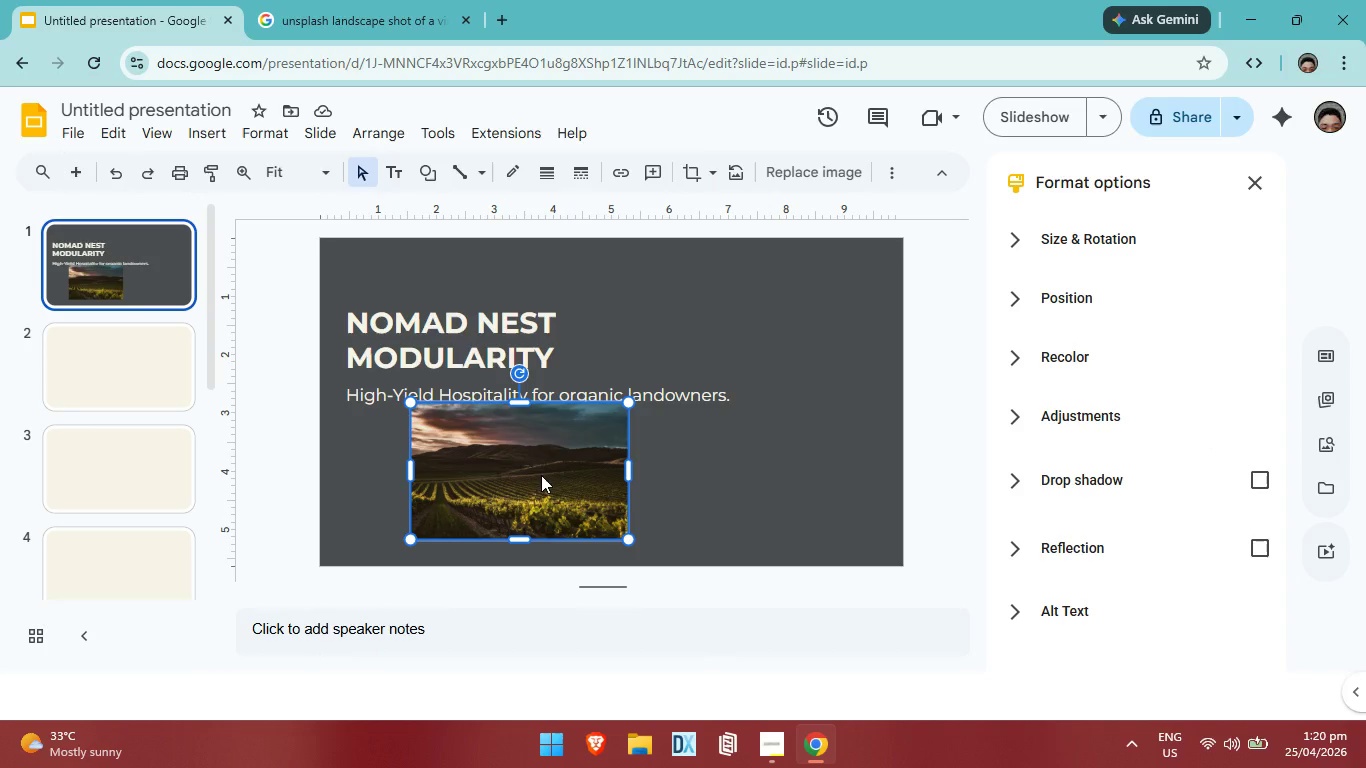 
left_click_drag(start_coordinate=[541, 475], to_coordinate=[795, 427])
 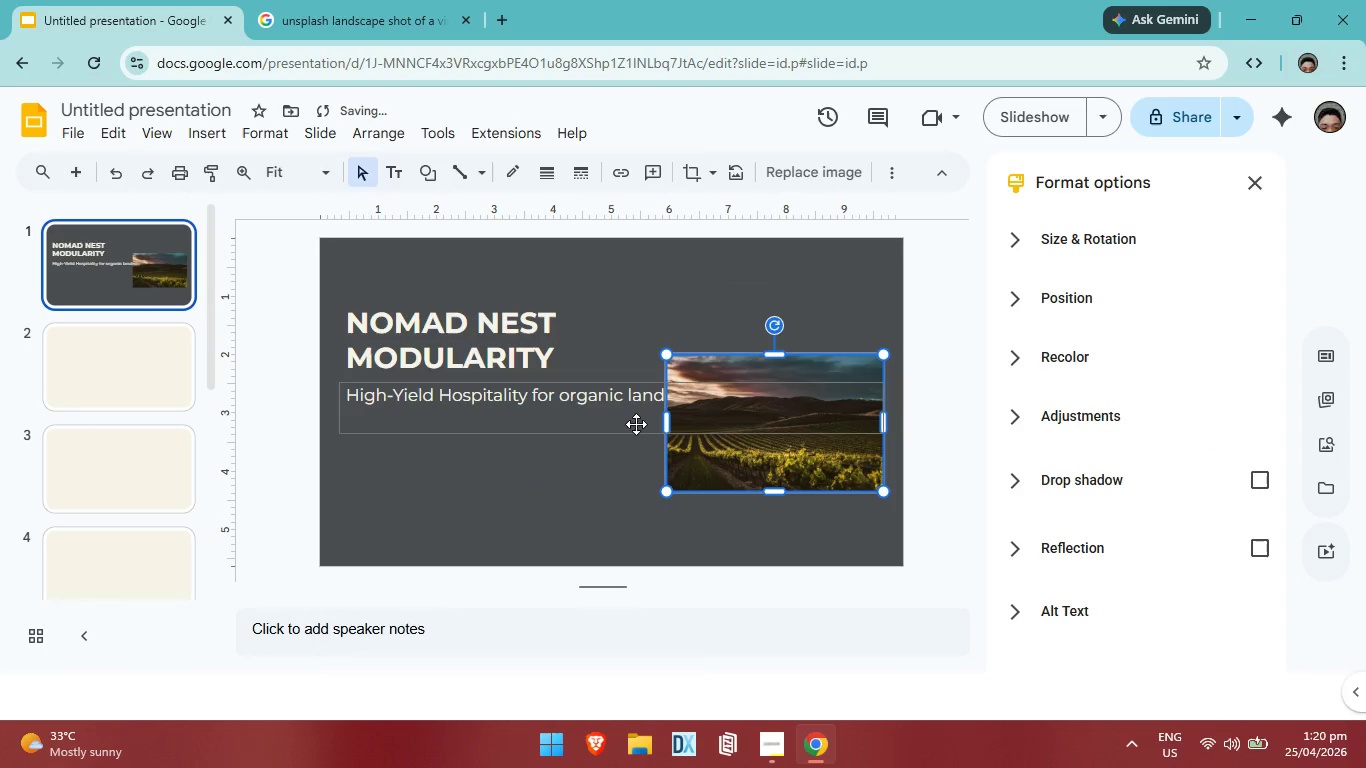 
left_click_drag(start_coordinate=[745, 431], to_coordinate=[766, 493])
 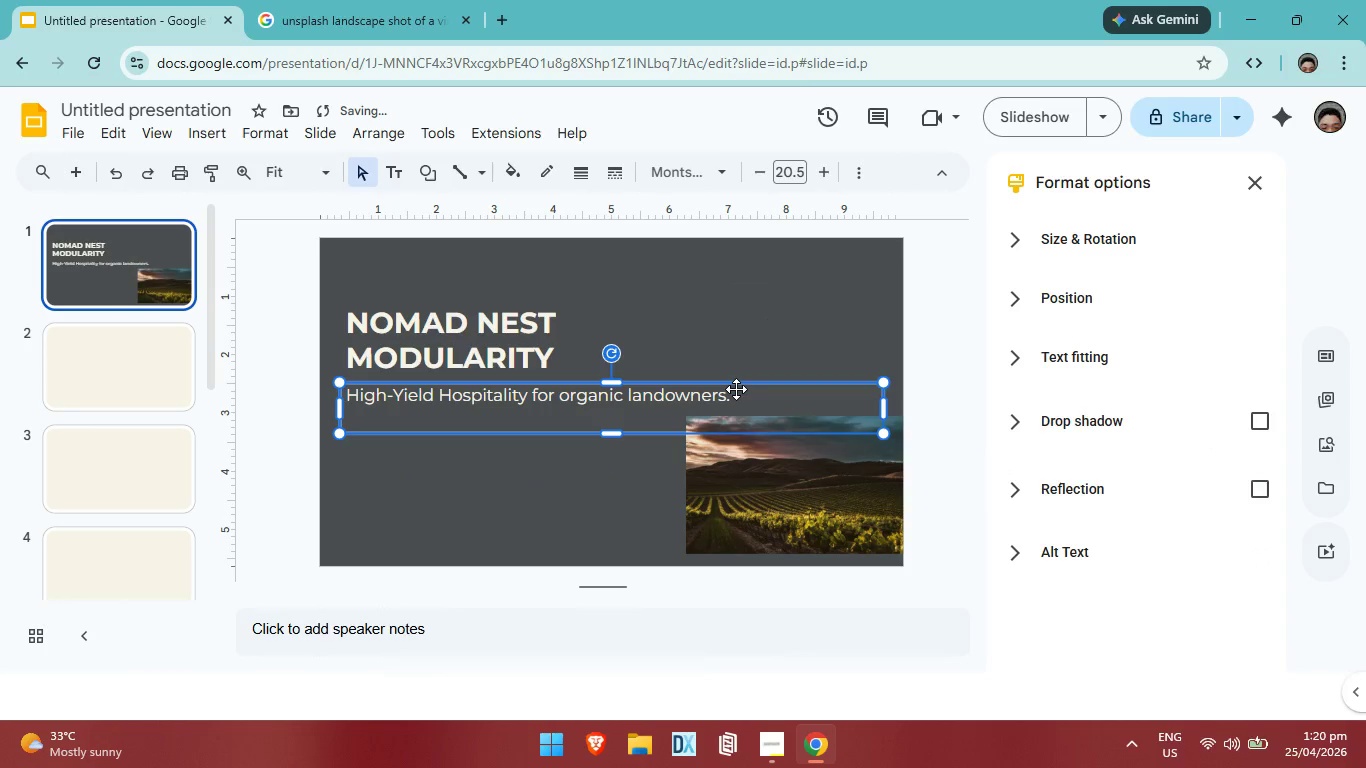 
double_click([736, 389])
 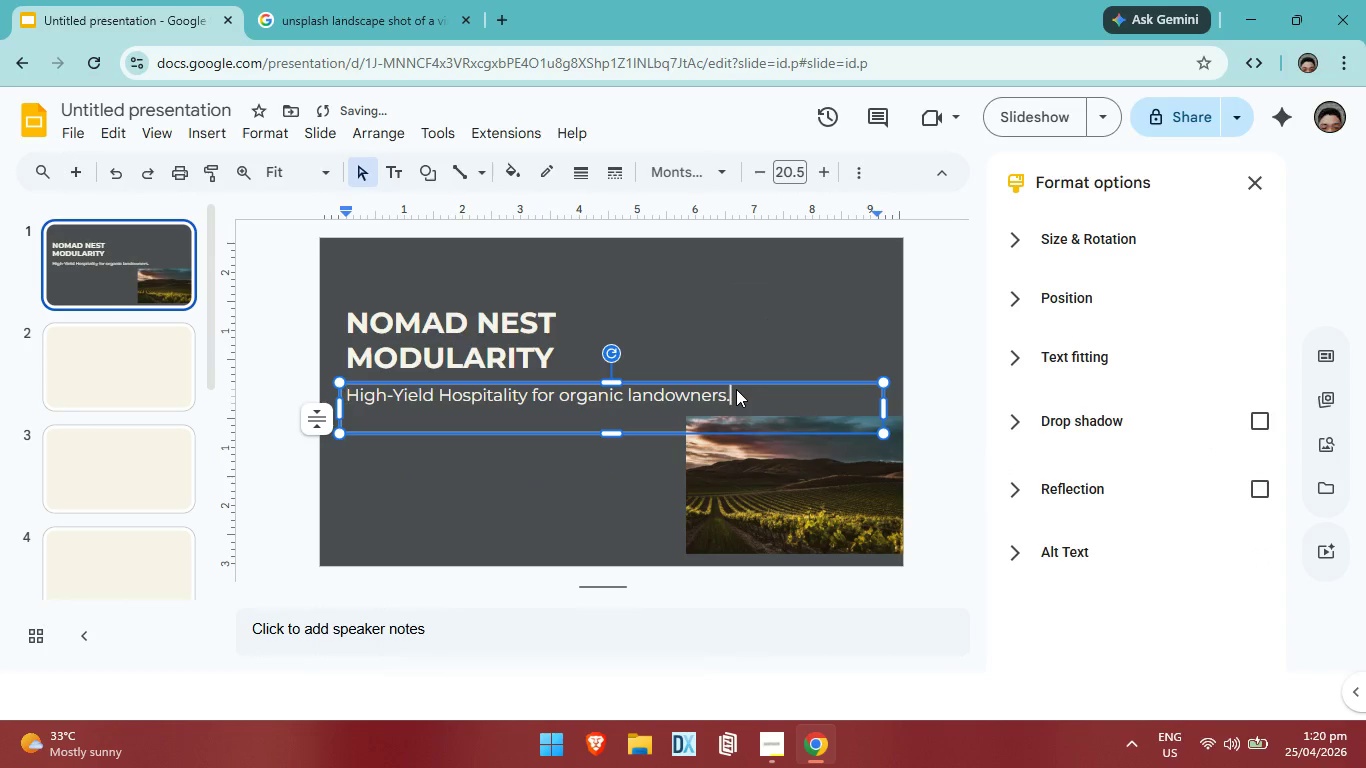 
left_click([736, 389])
 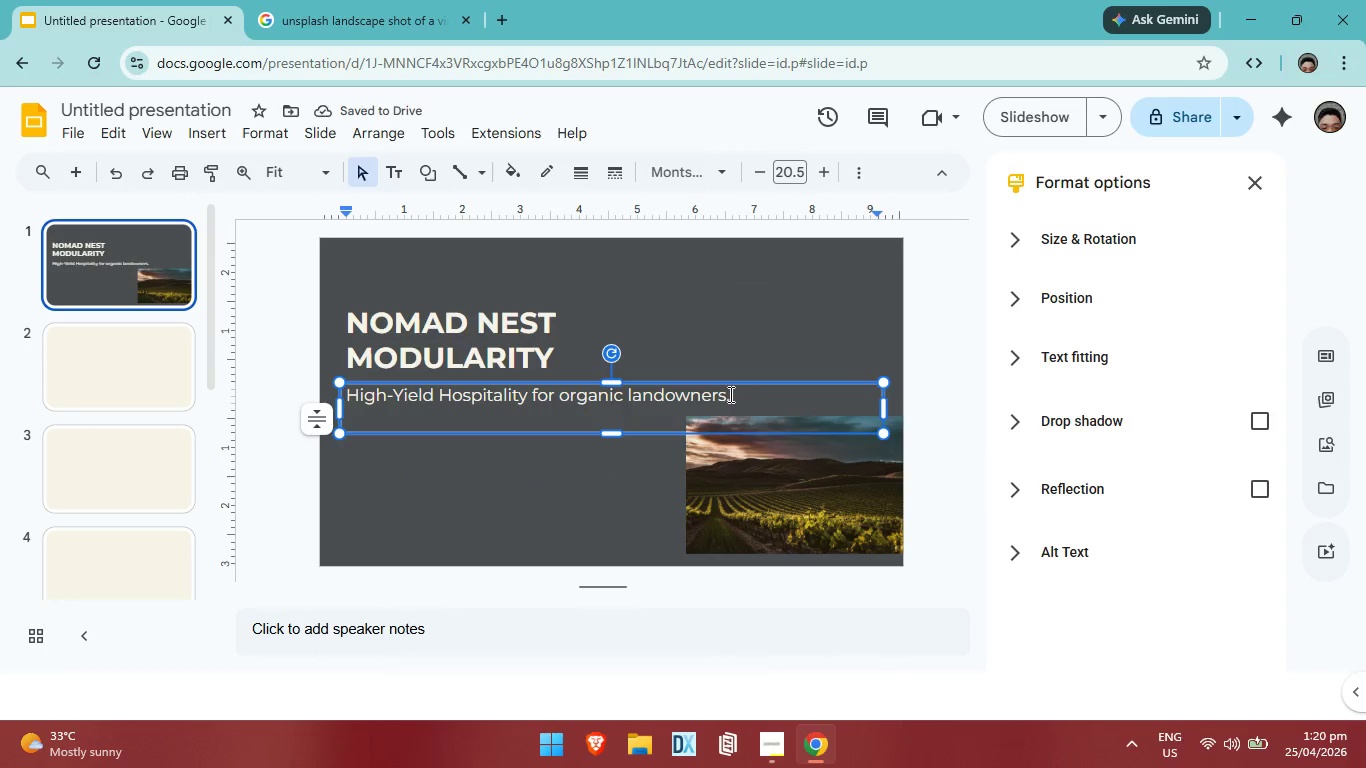 
left_click_drag(start_coordinate=[729, 394], to_coordinate=[346, 405])
 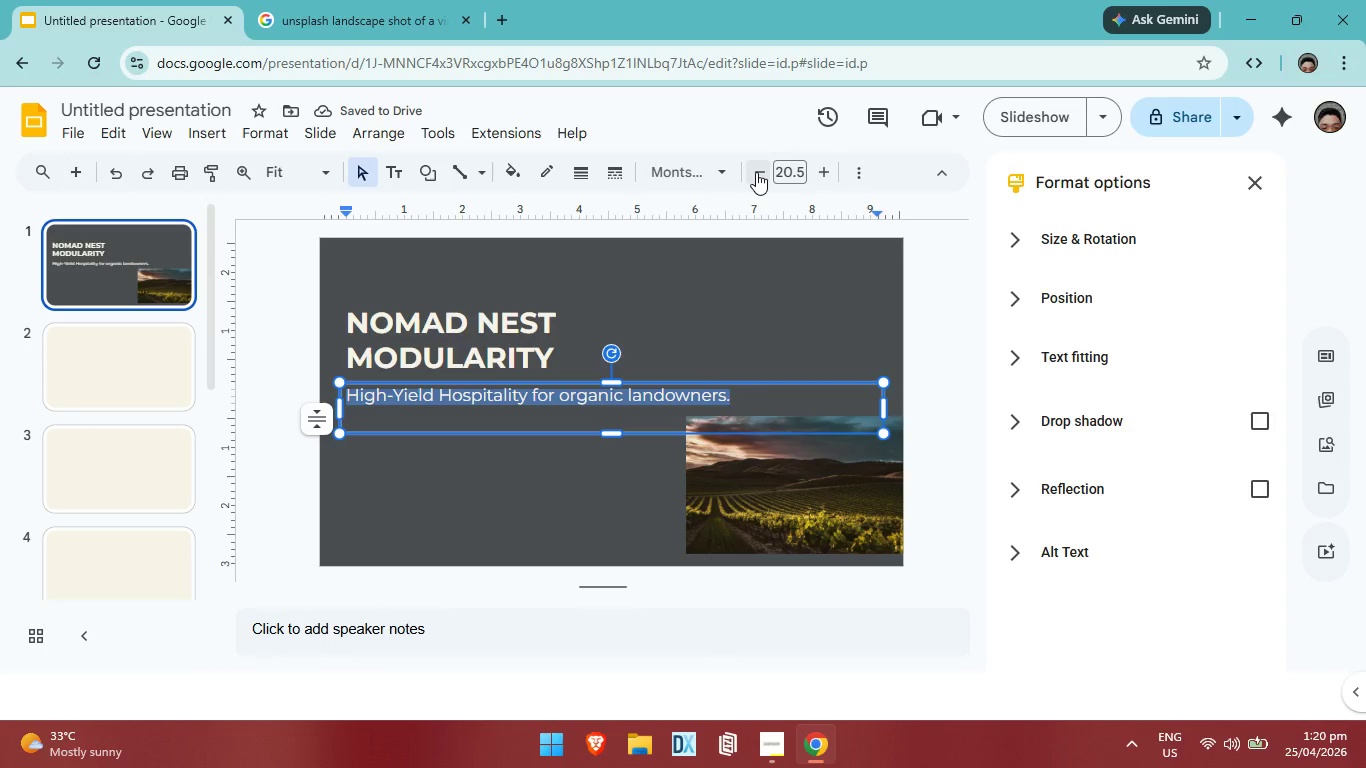 
double_click([756, 172])
 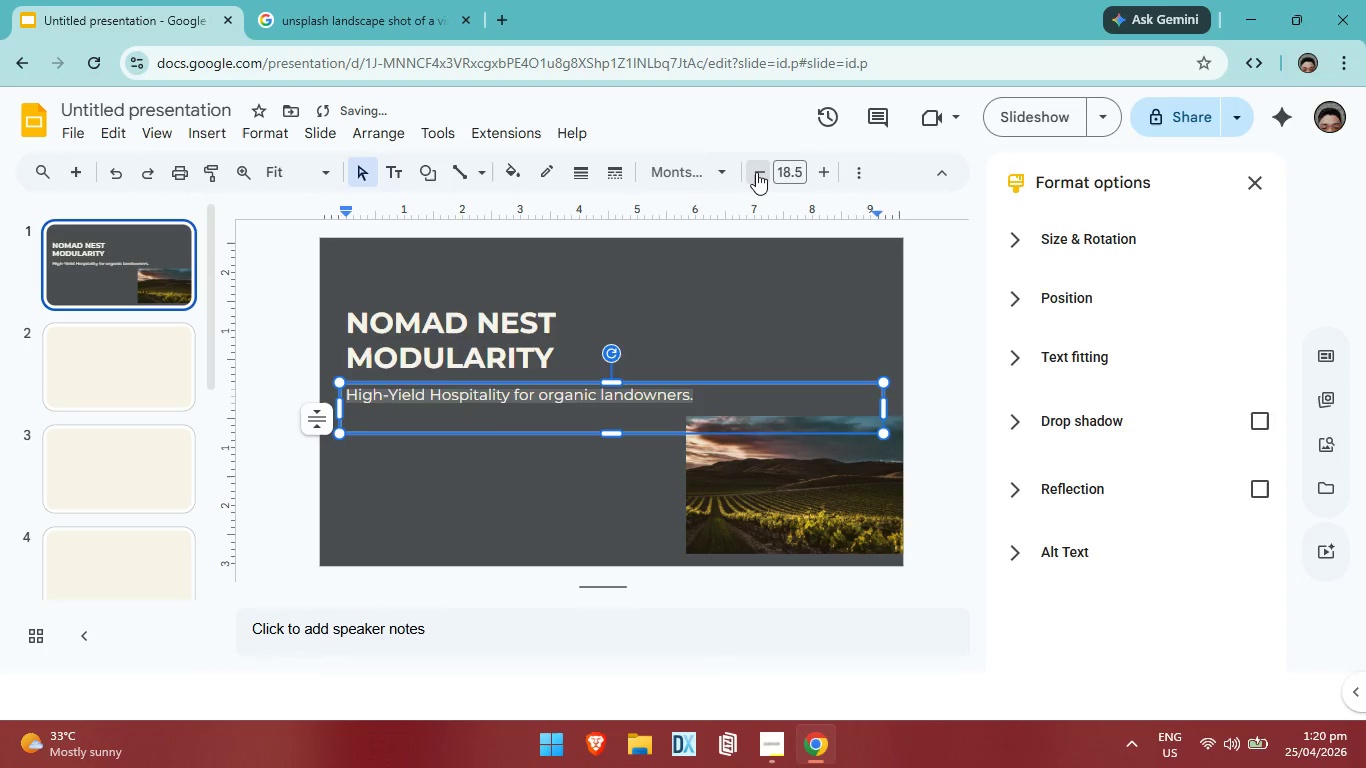 
triple_click([756, 172])
 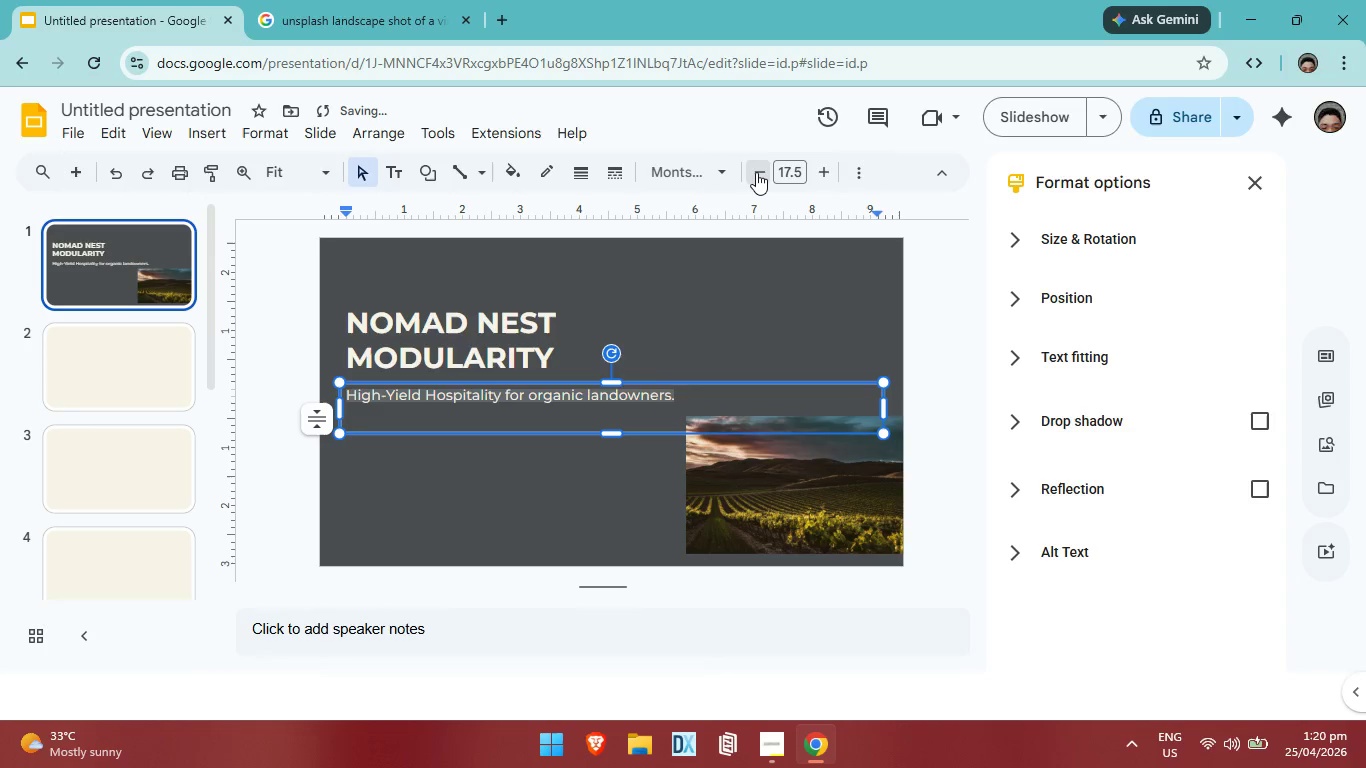 
triple_click([756, 172])
 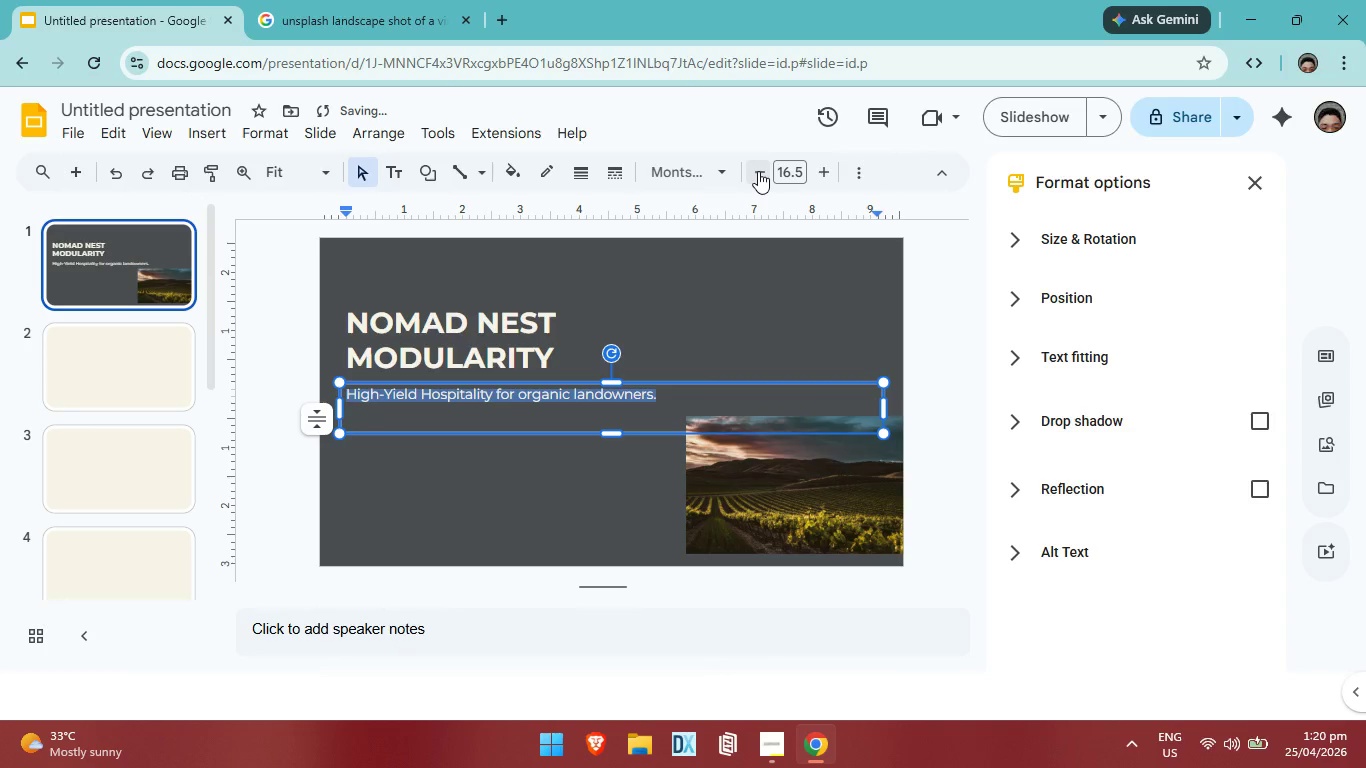 
left_click([758, 171])
 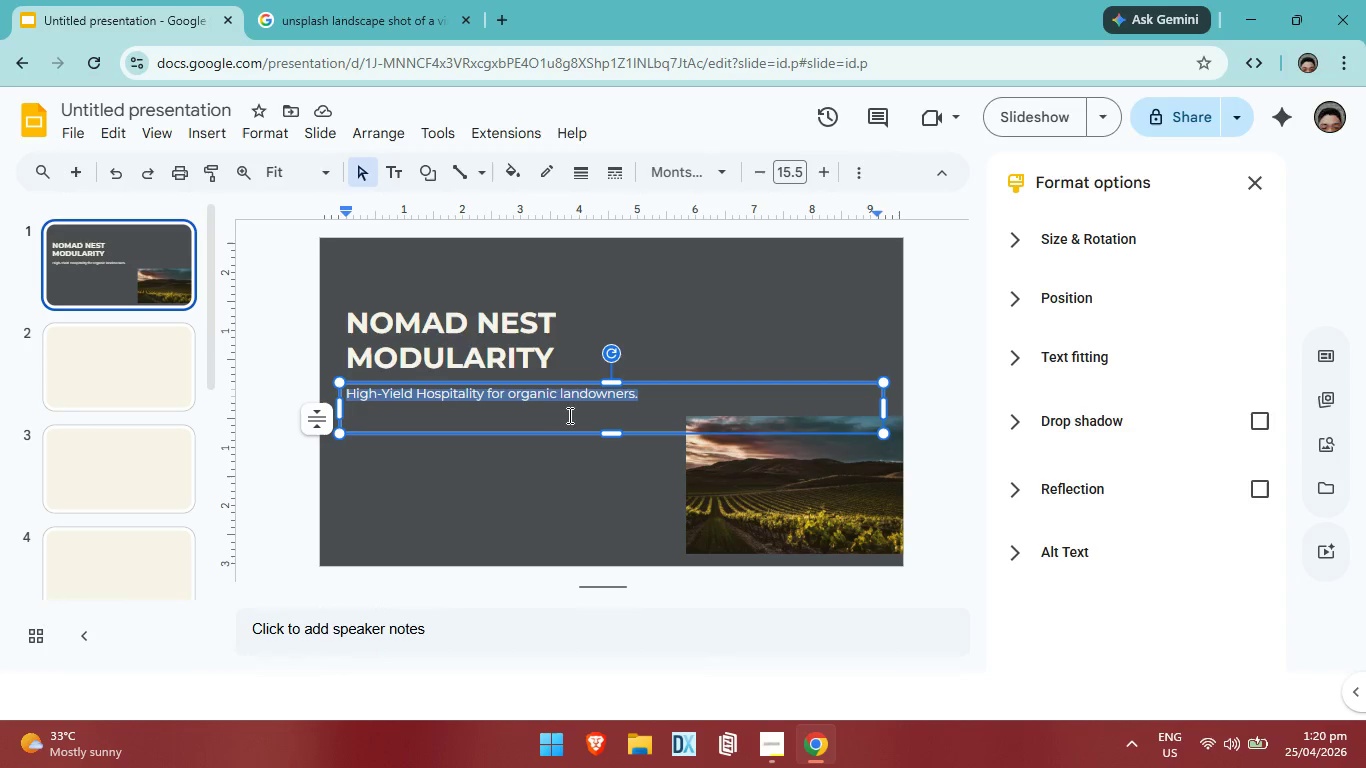 
wait(7.12)
 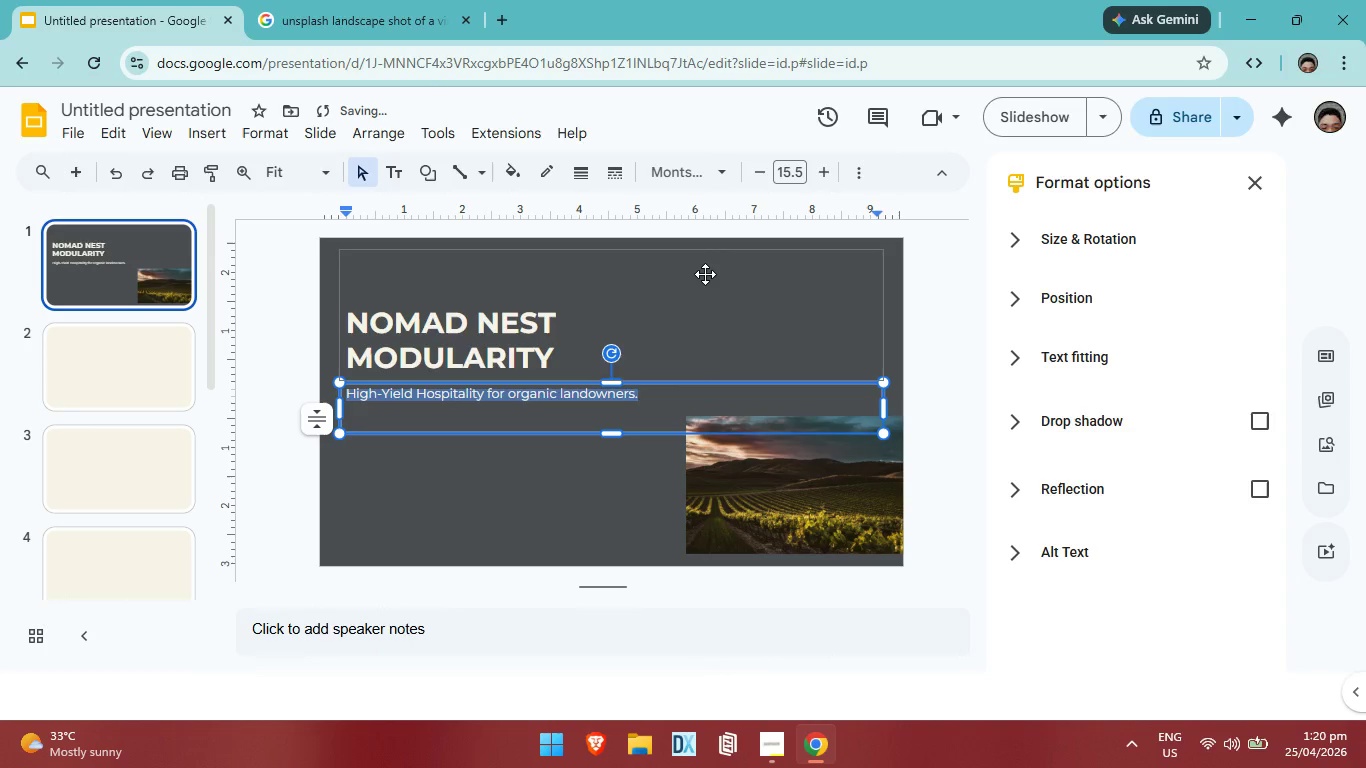 
hold_key(key=ArrowDown, duration=1.03)
 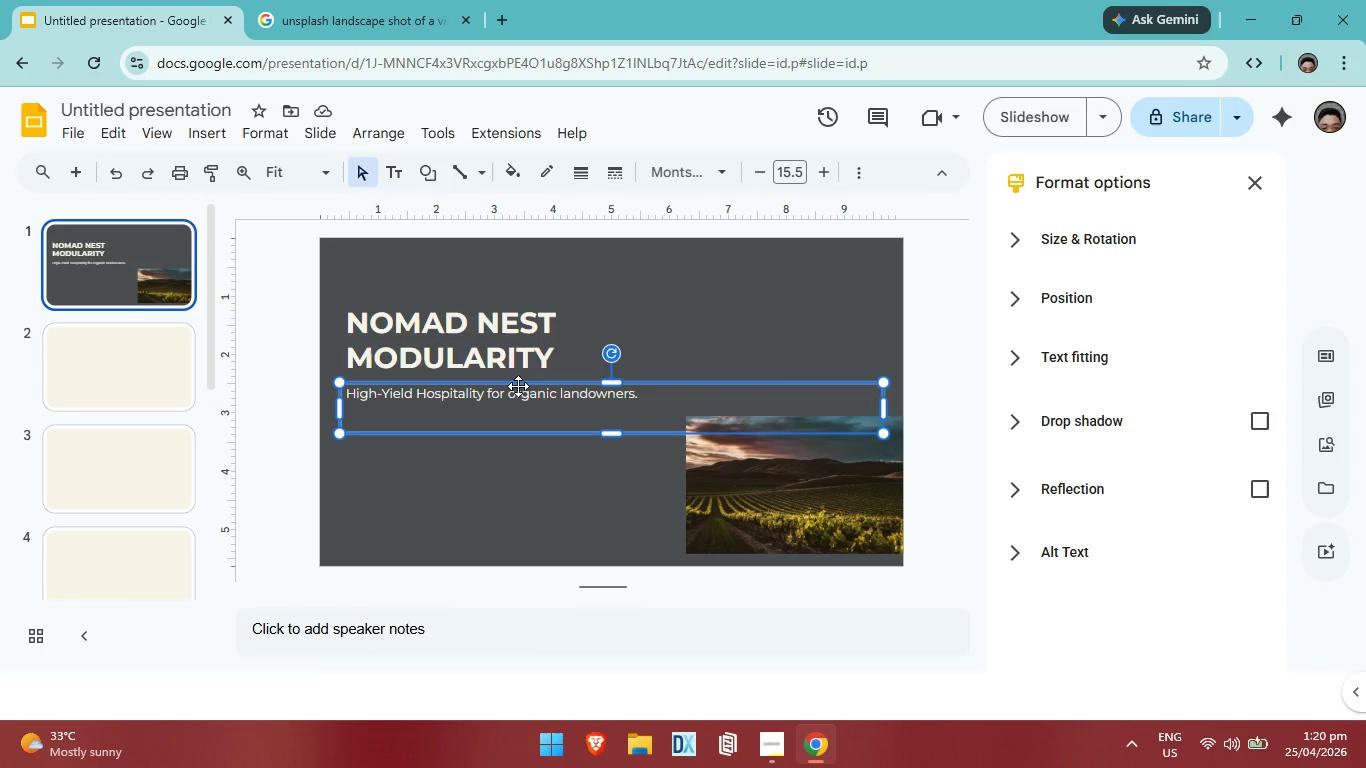 
left_click([518, 386])
 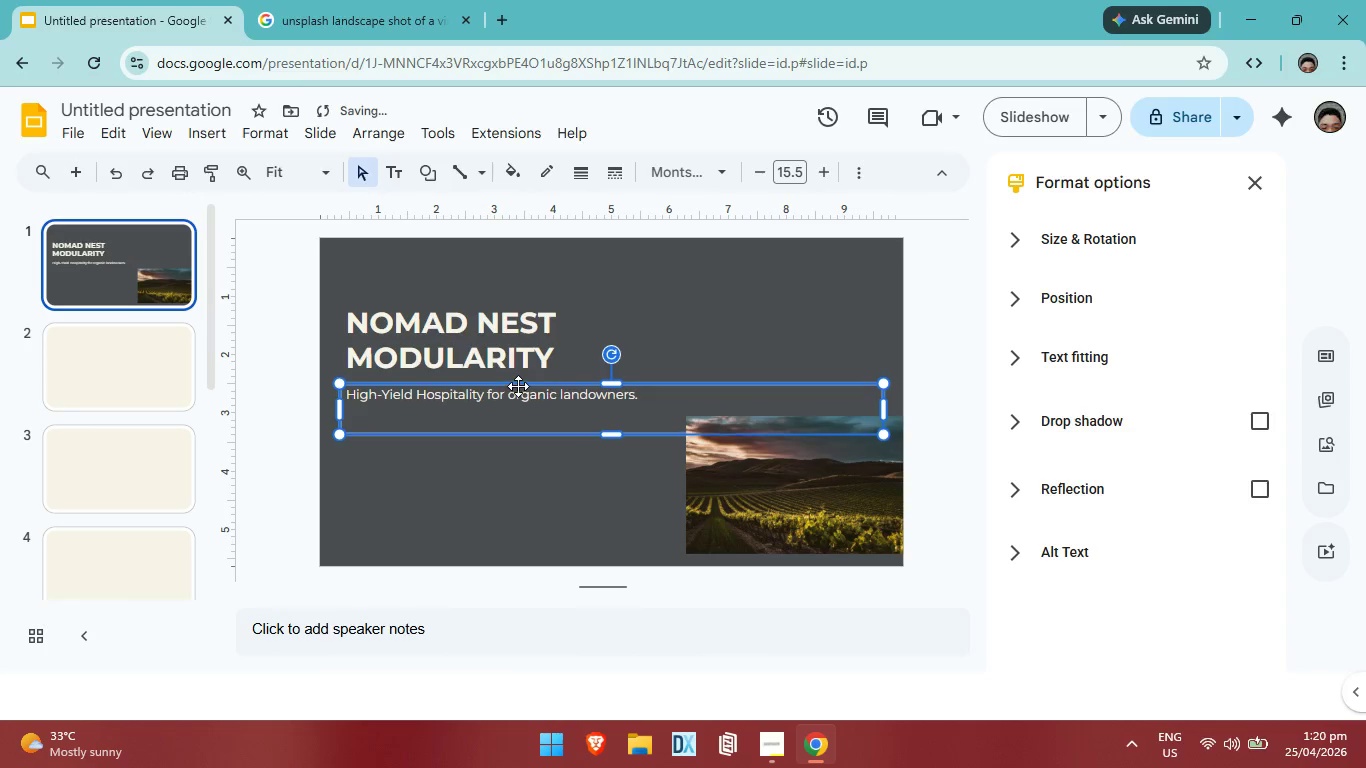 
key(ArrowDown)
 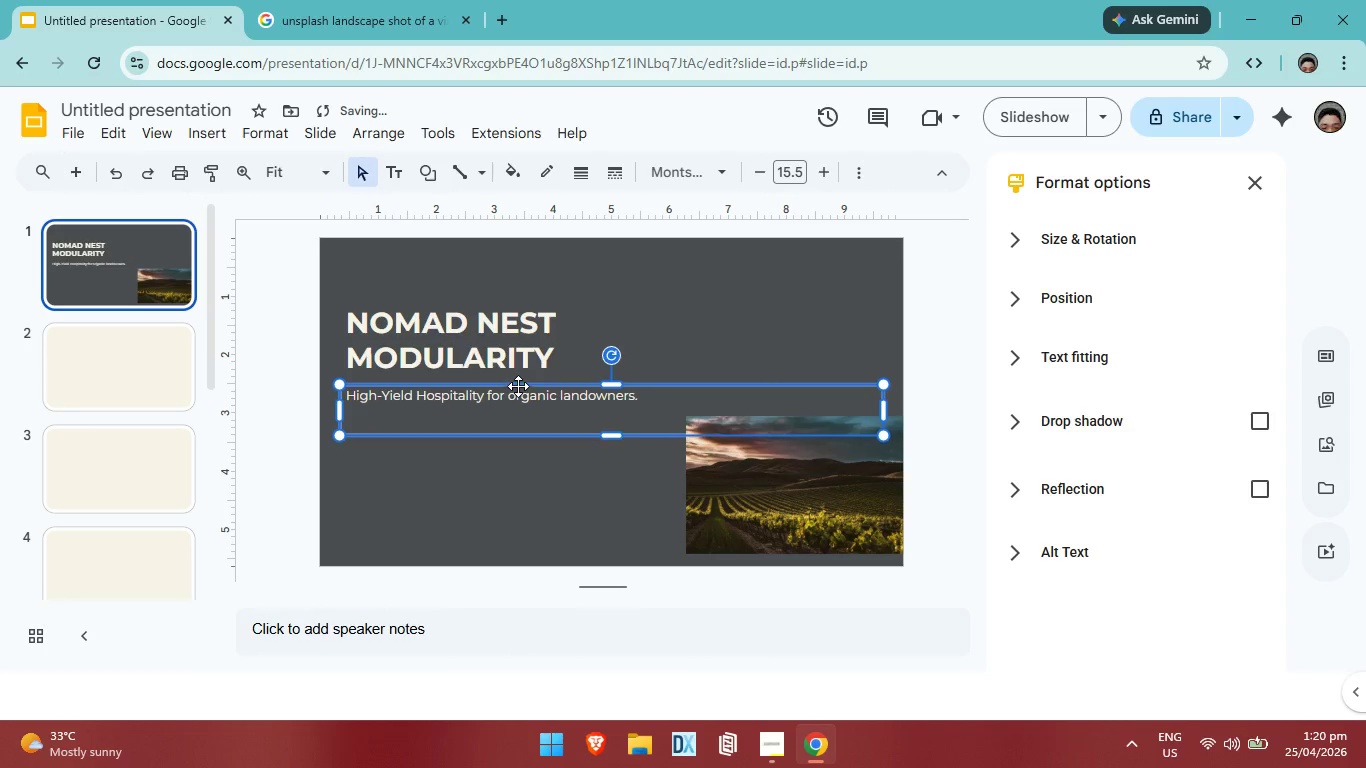 
hold_key(key=ArrowDown, duration=0.52)
 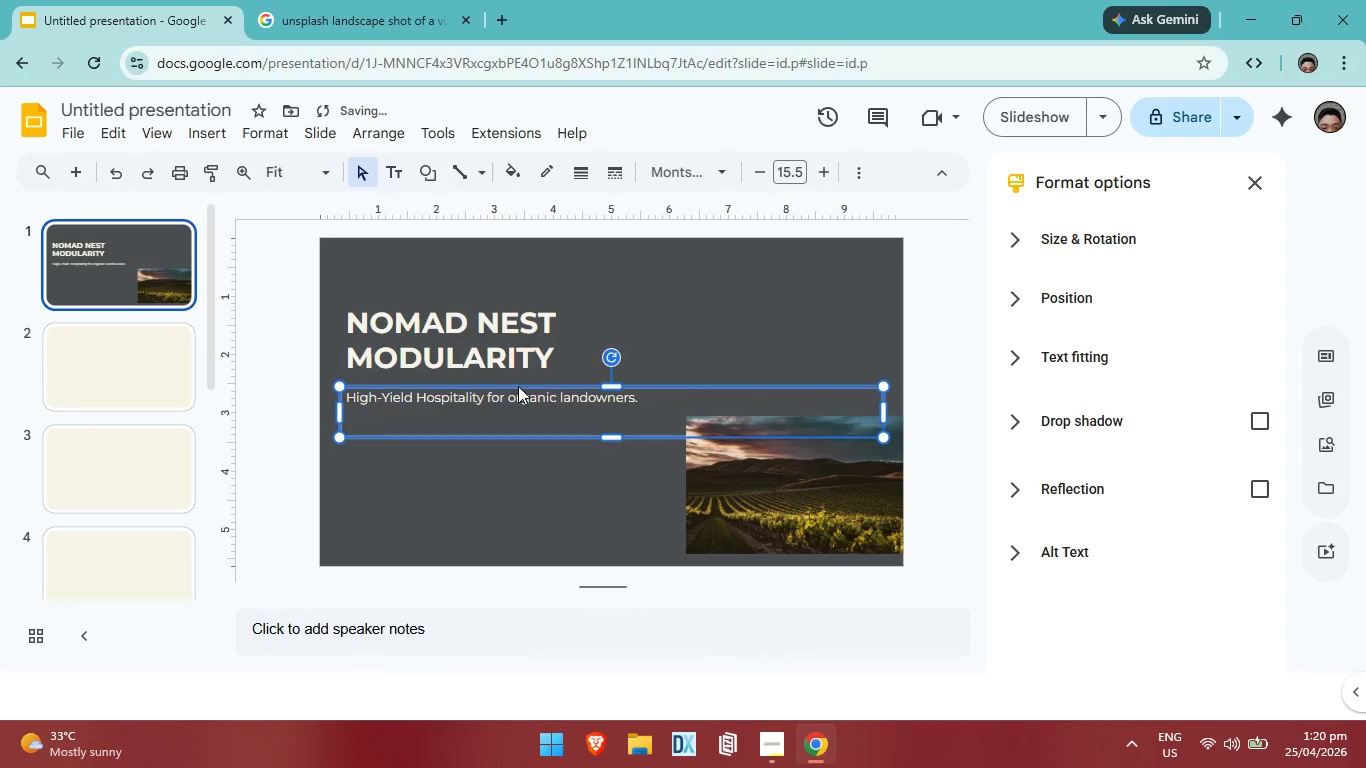 
key(ArrowDown)
 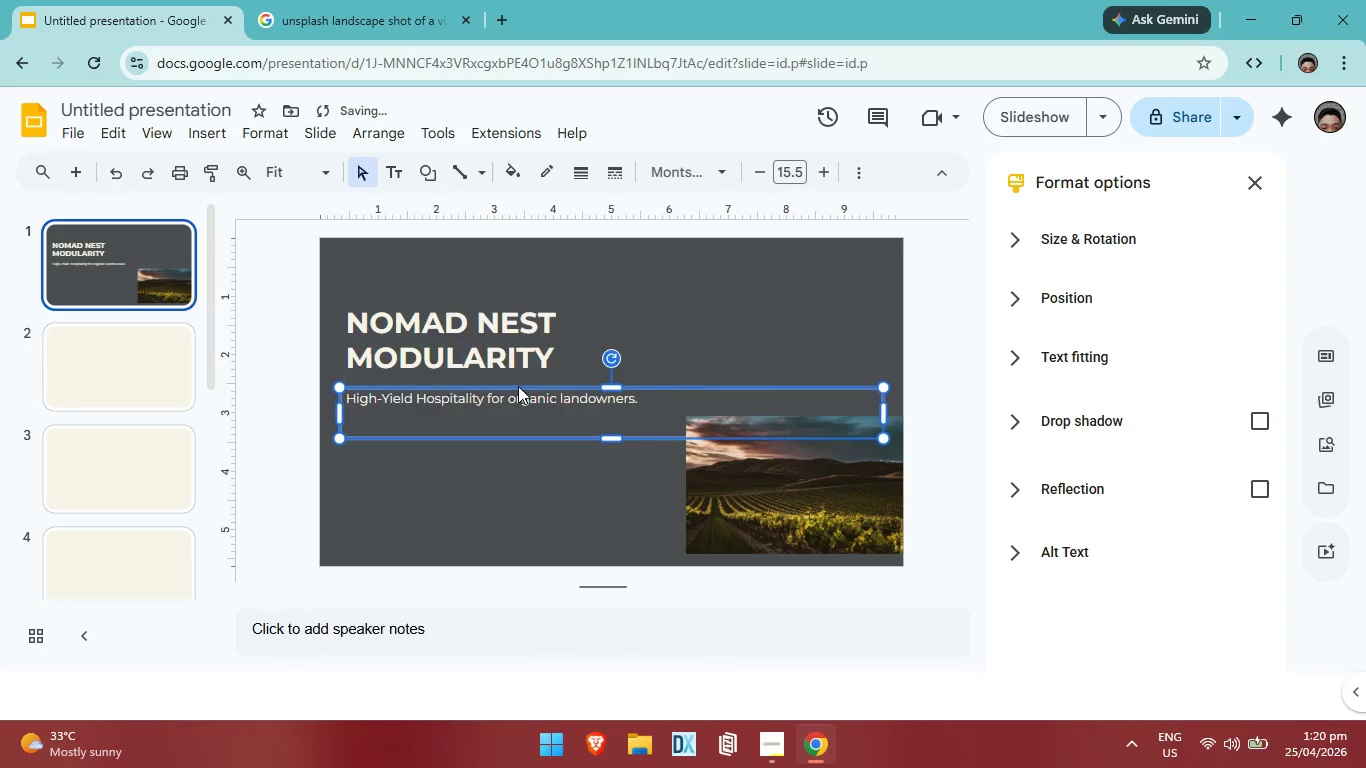 
key(ArrowDown)
 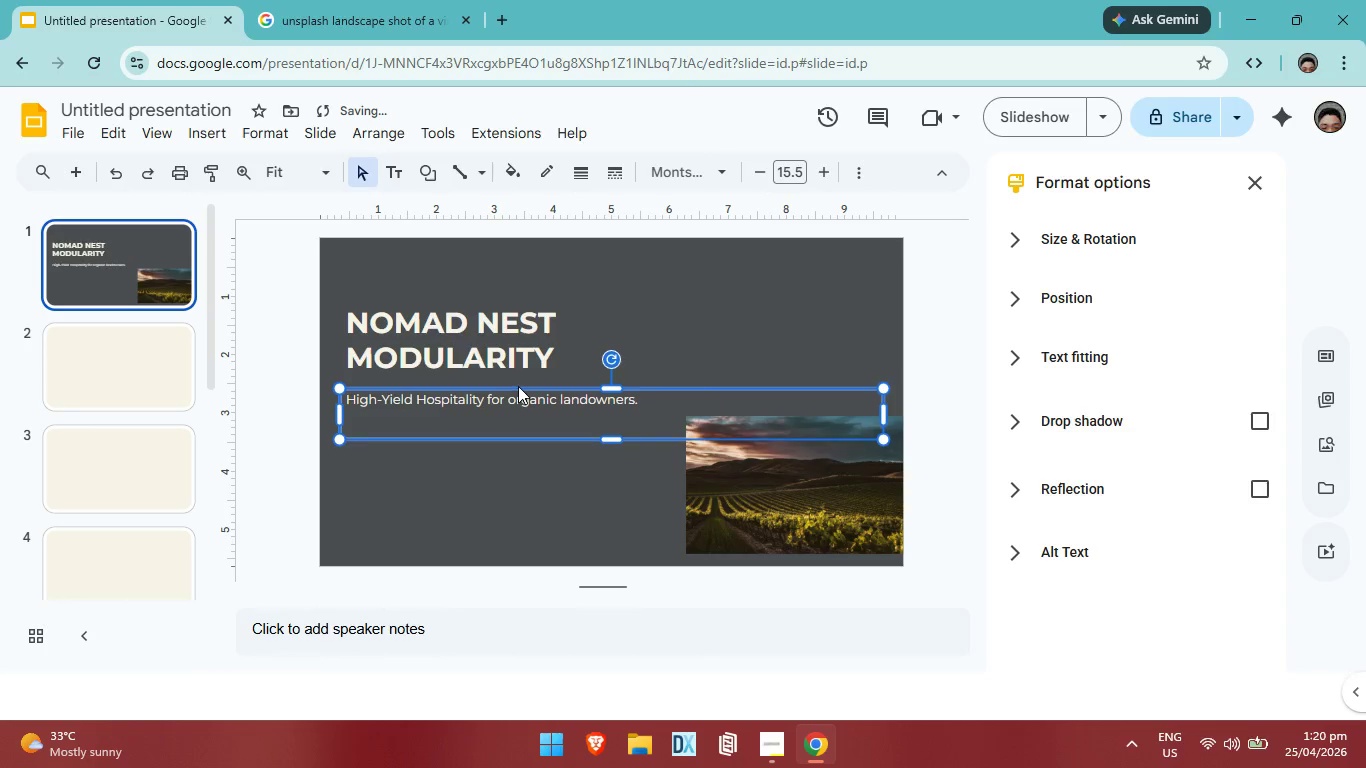 
key(ArrowDown)
 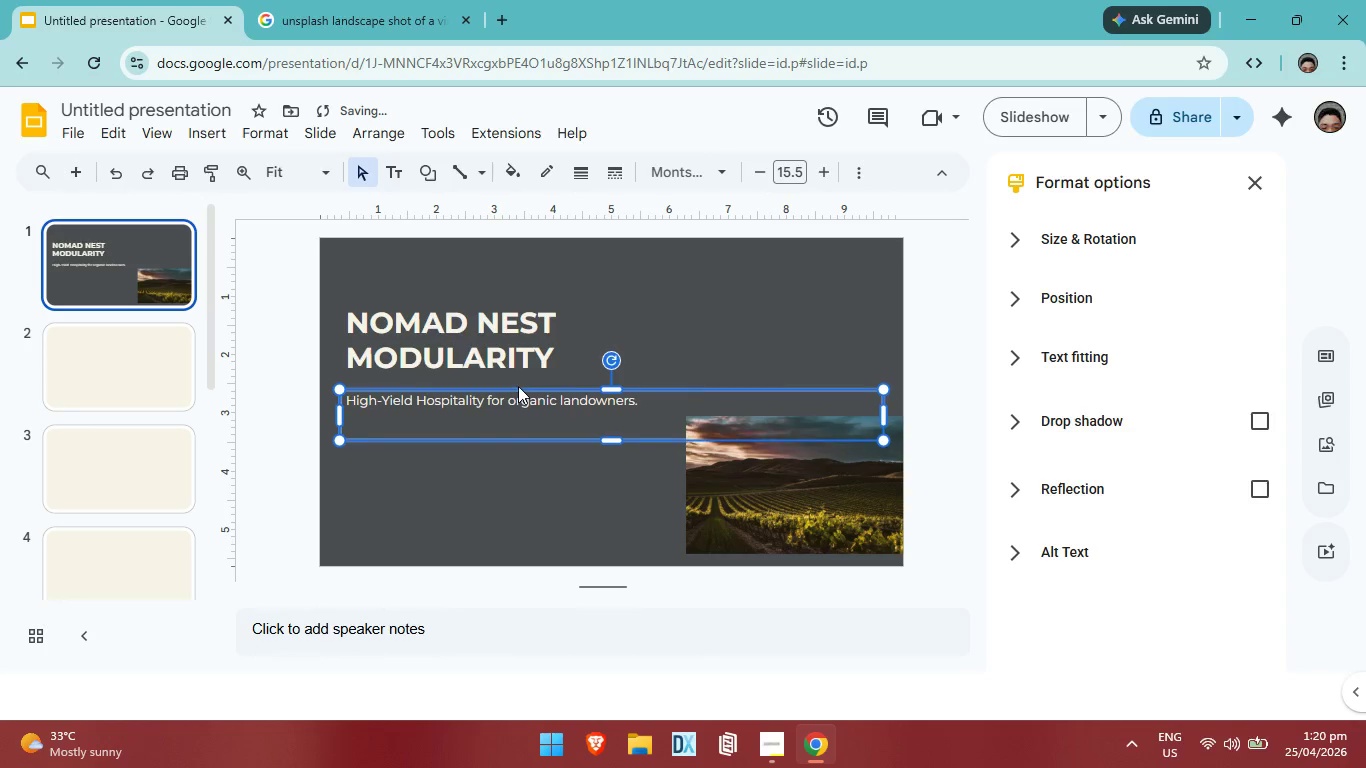 
key(ArrowDown)
 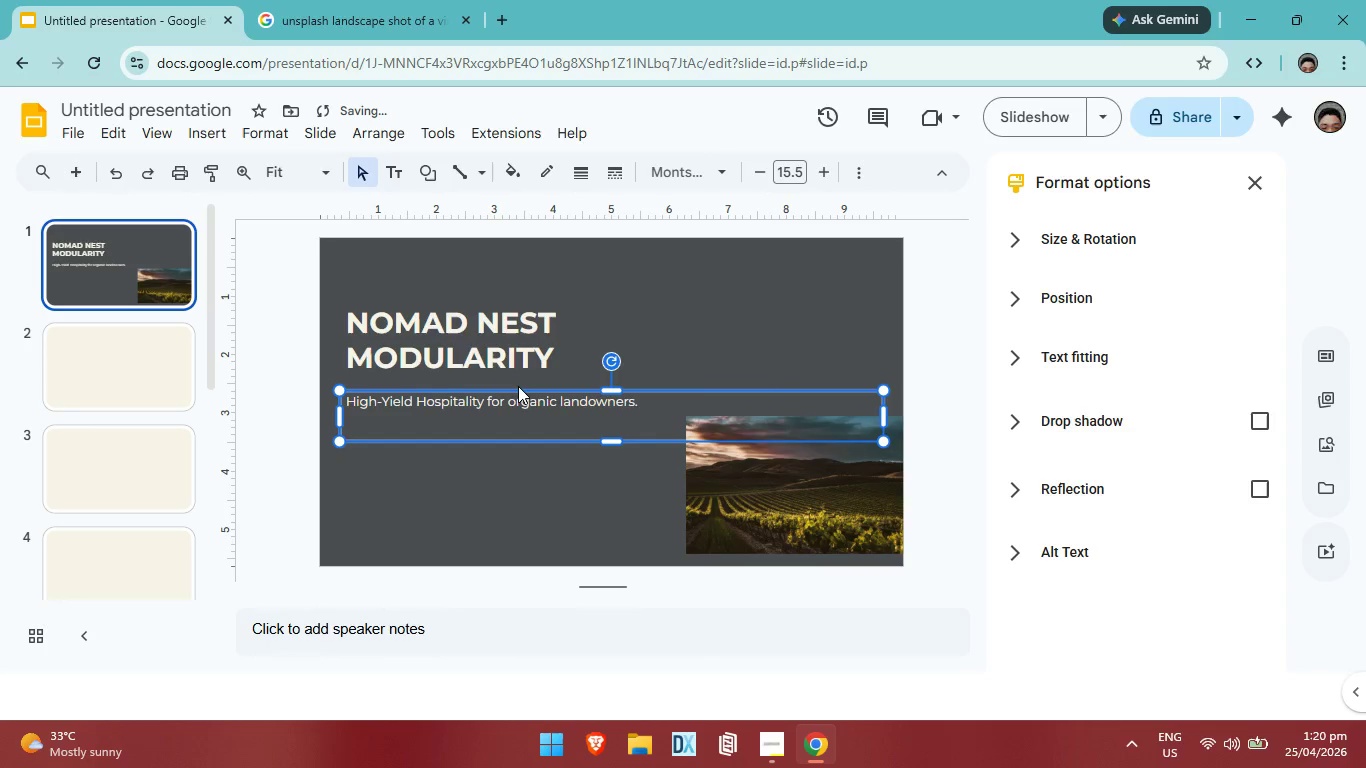 
key(ArrowDown)
 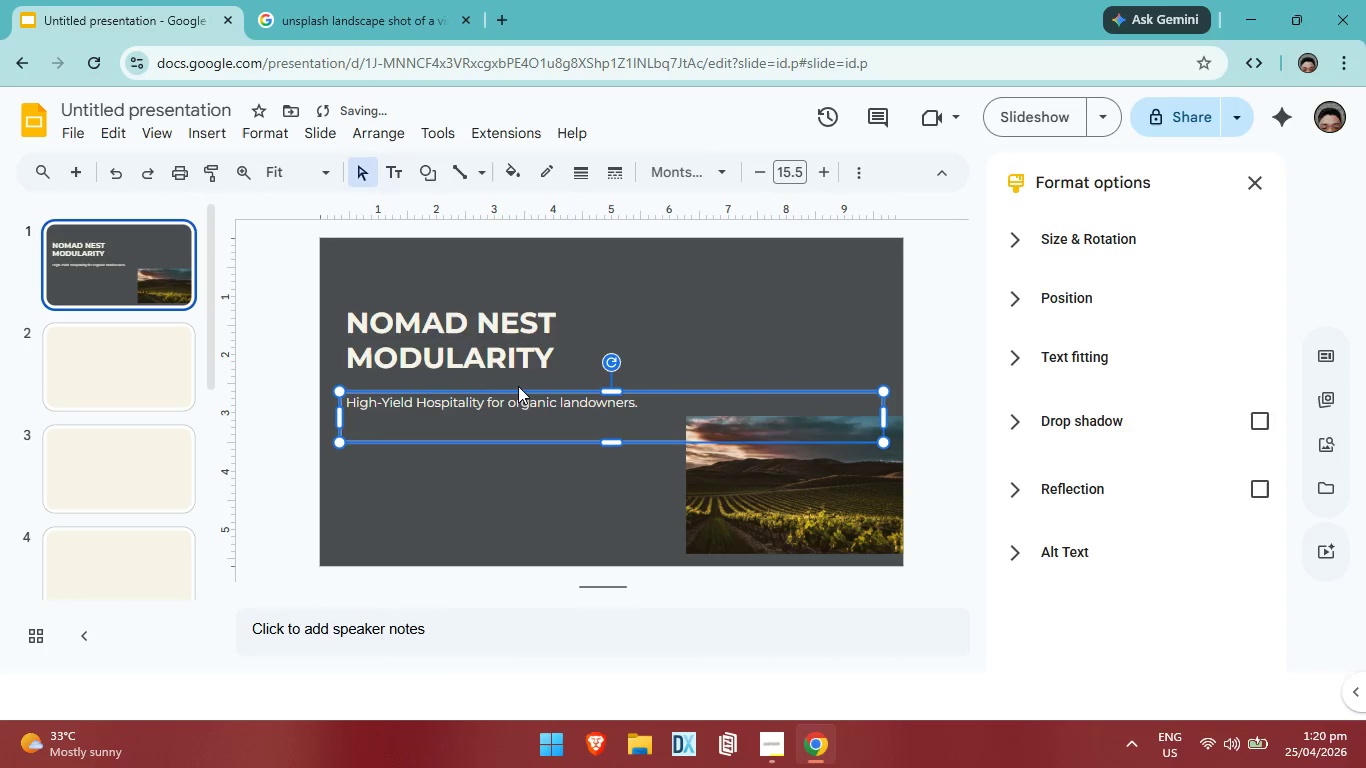 
key(ArrowDown)
 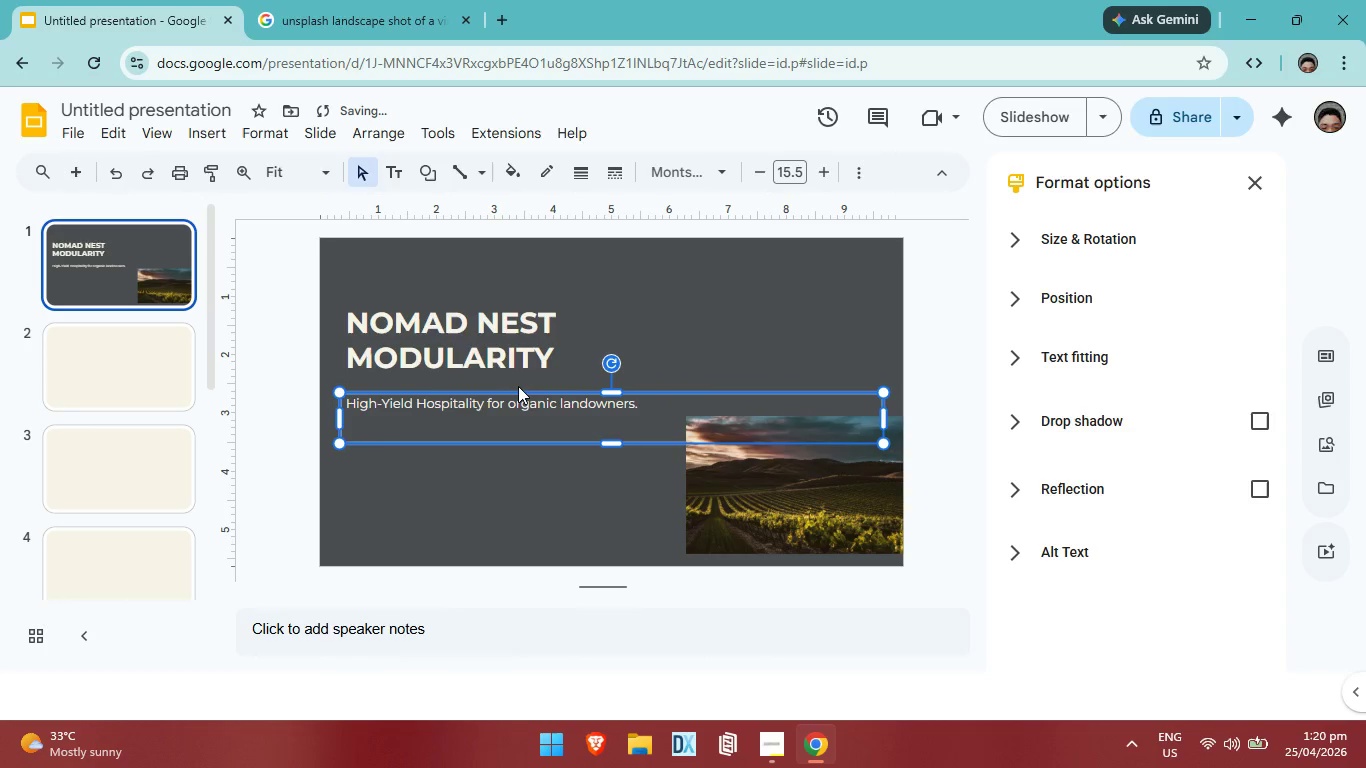 
key(ArrowDown)
 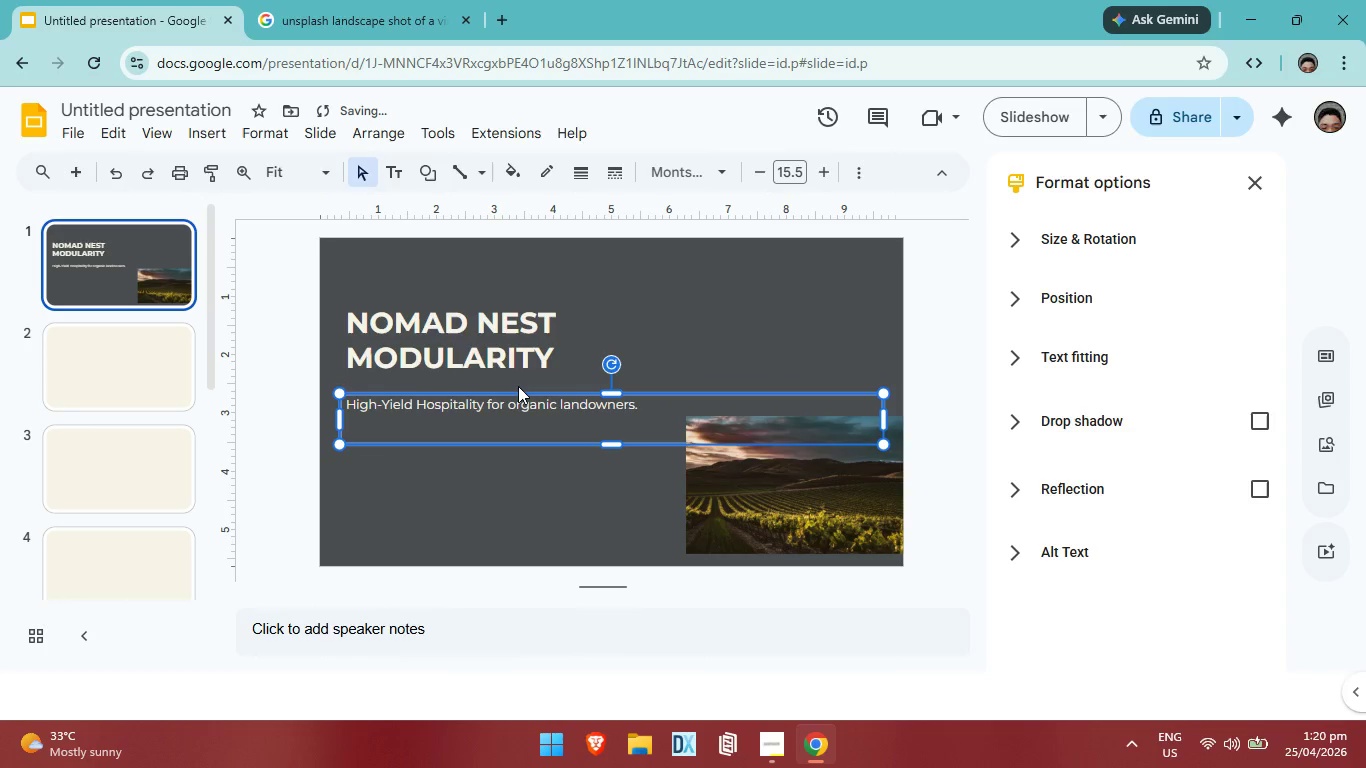 
key(ArrowDown)
 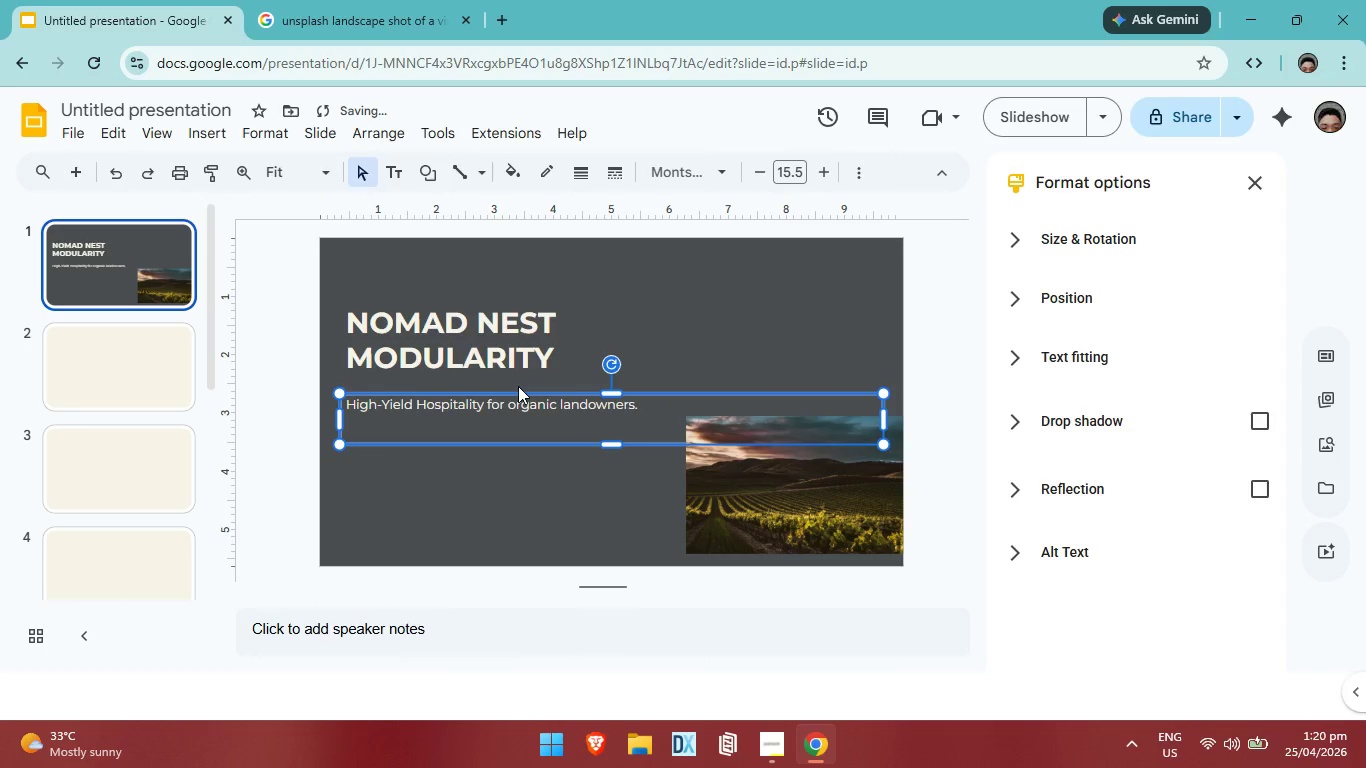 
key(ArrowDown)
 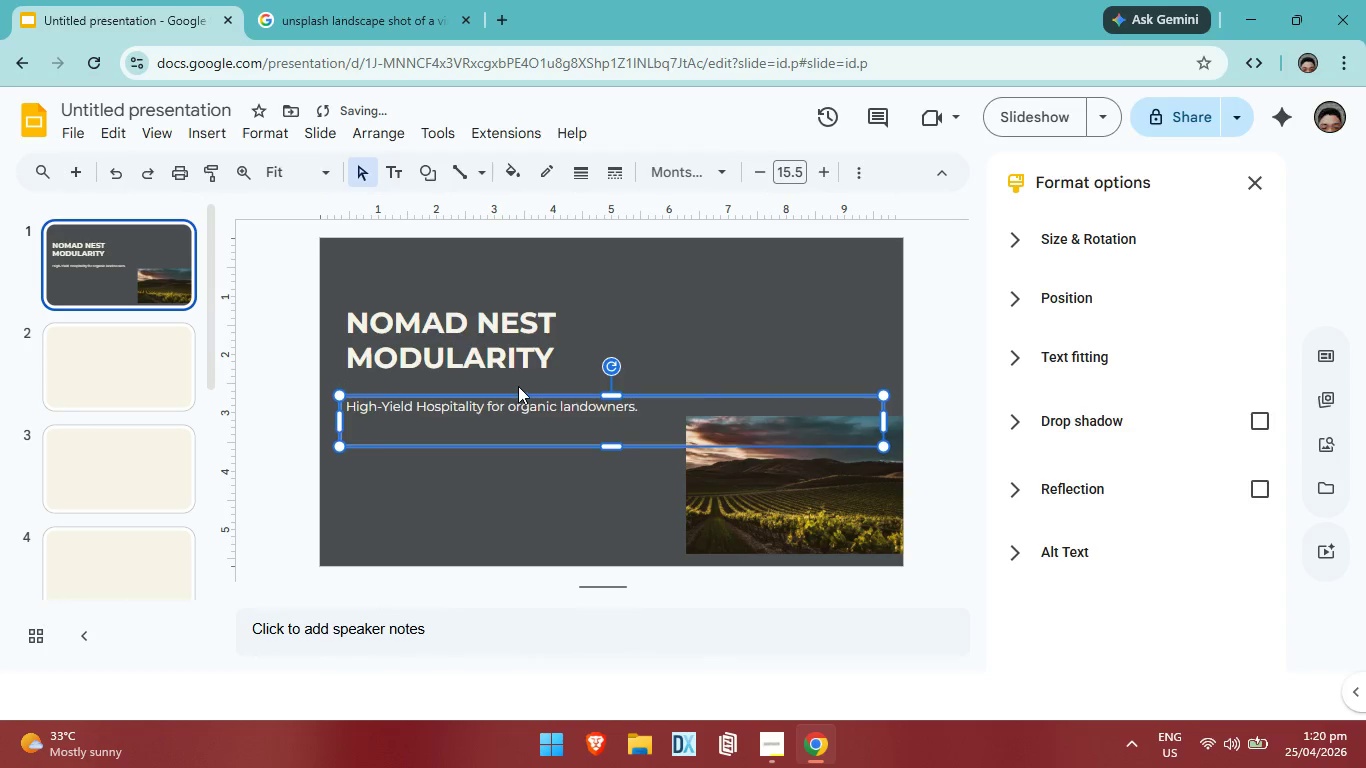 
key(ArrowDown)
 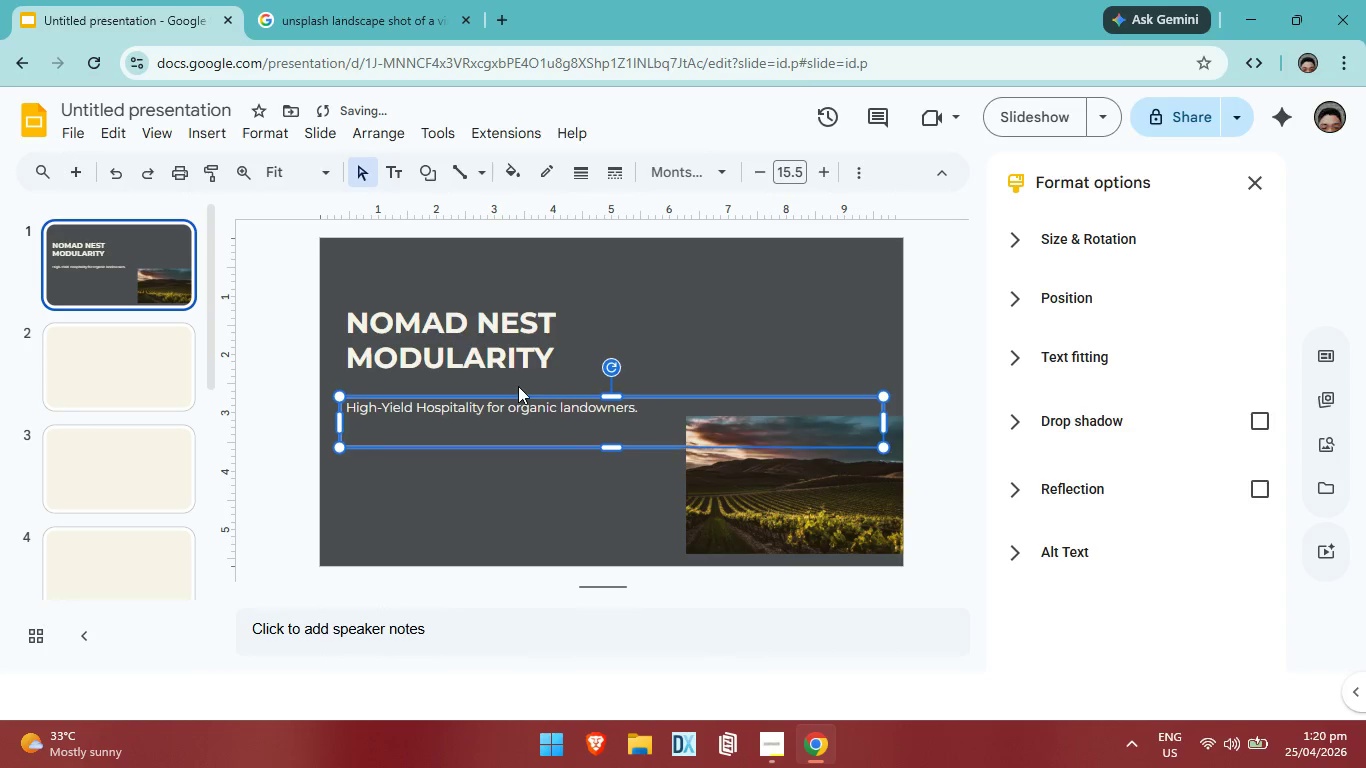 
key(ArrowDown)
 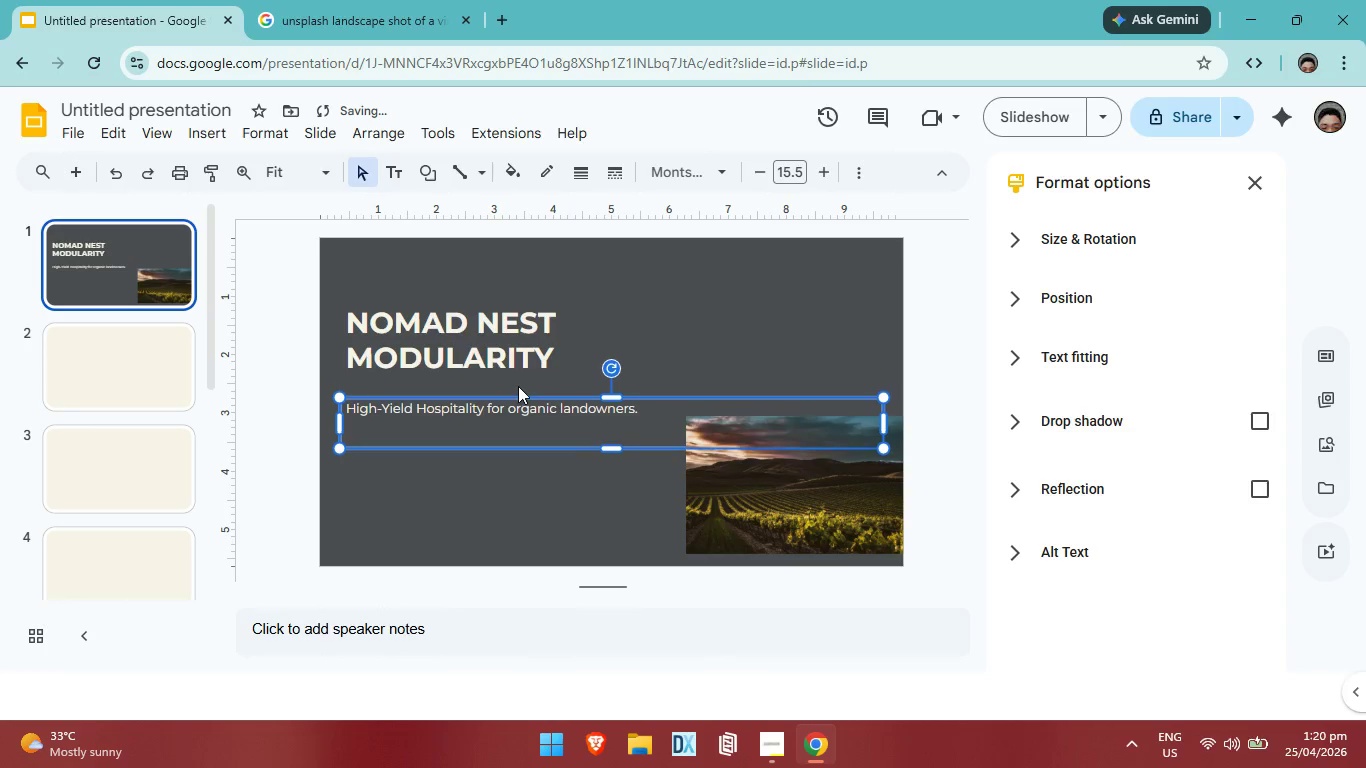 
key(ArrowDown)
 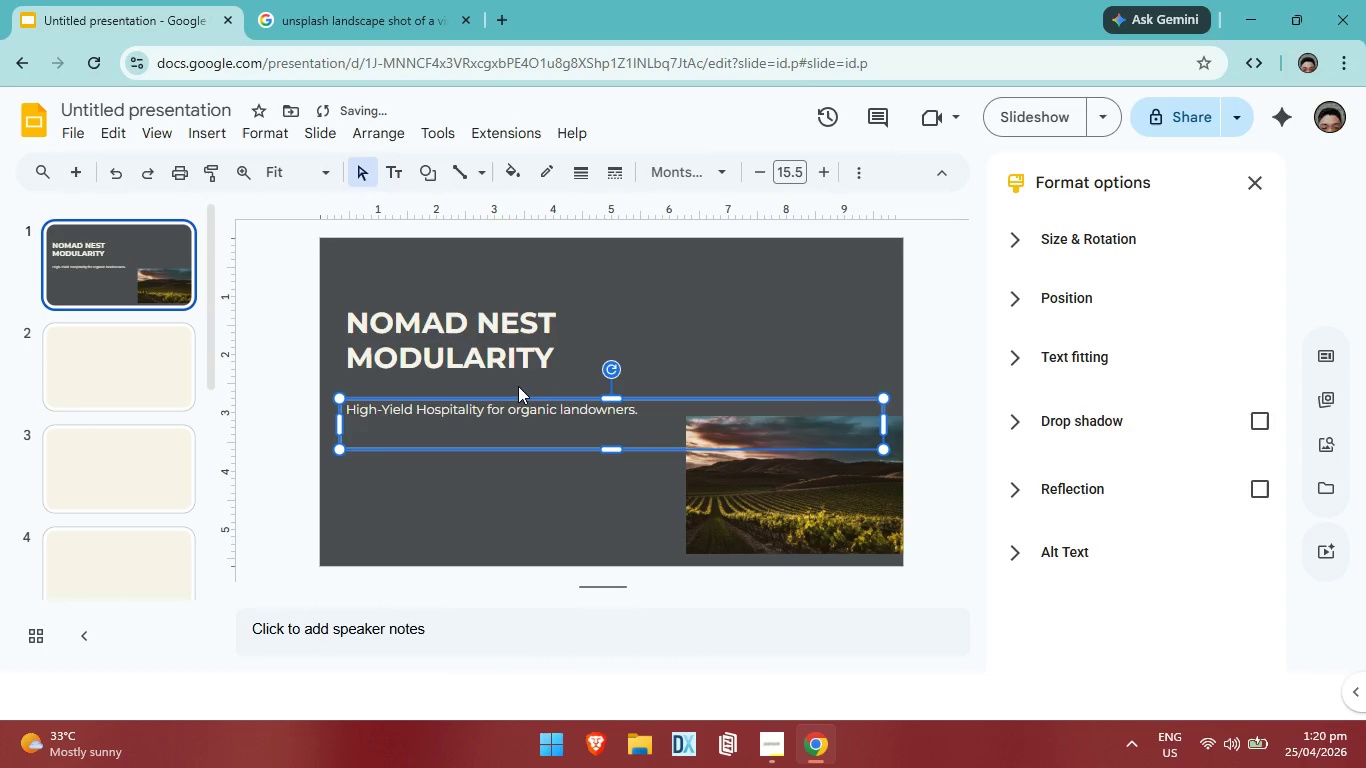 
key(ArrowDown)
 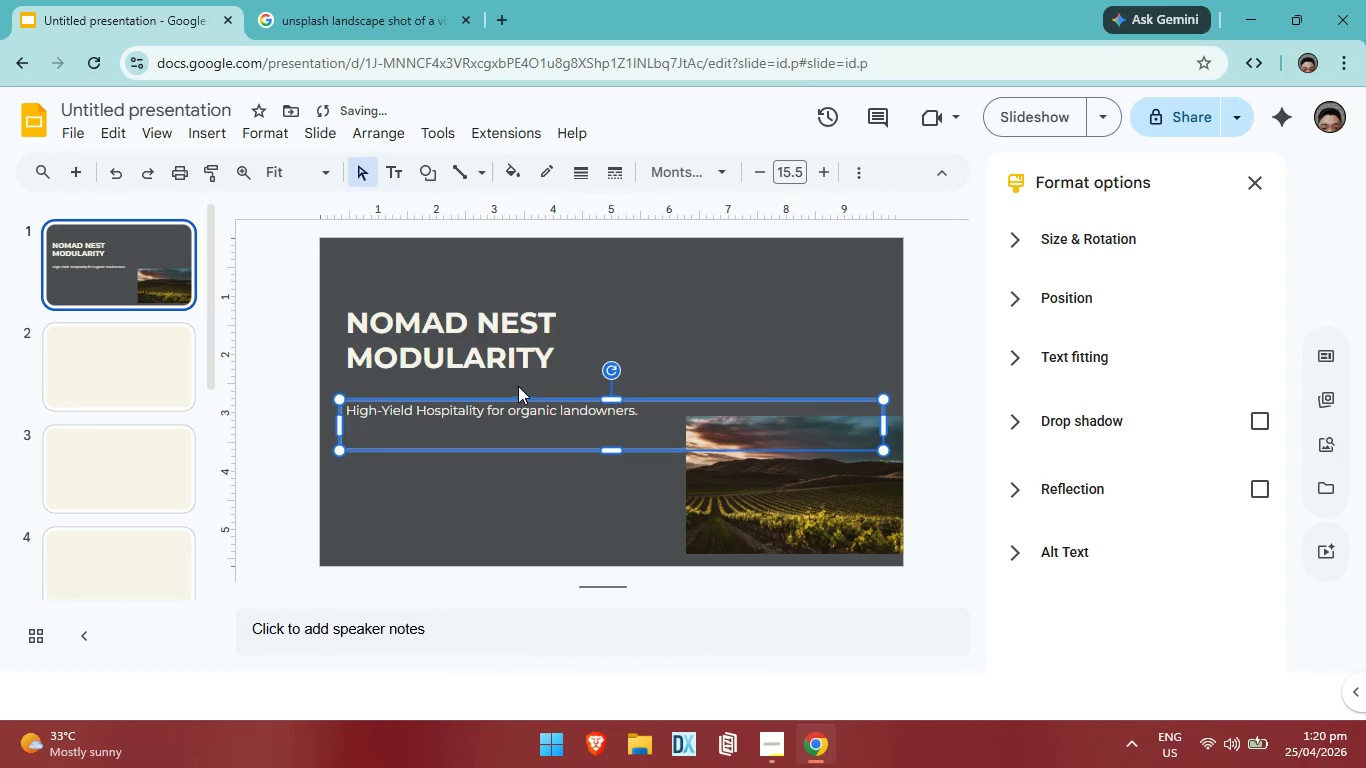 
key(ArrowDown)
 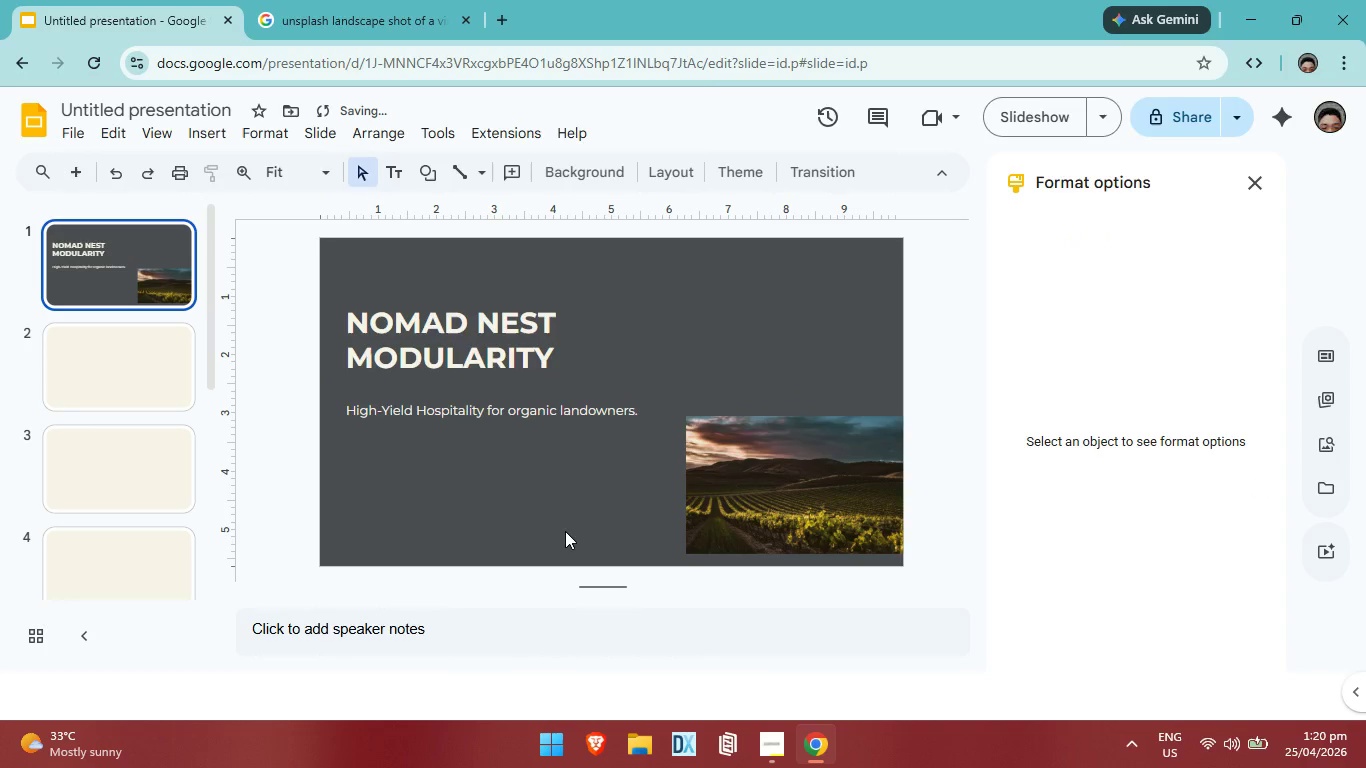 
left_click([565, 531])
 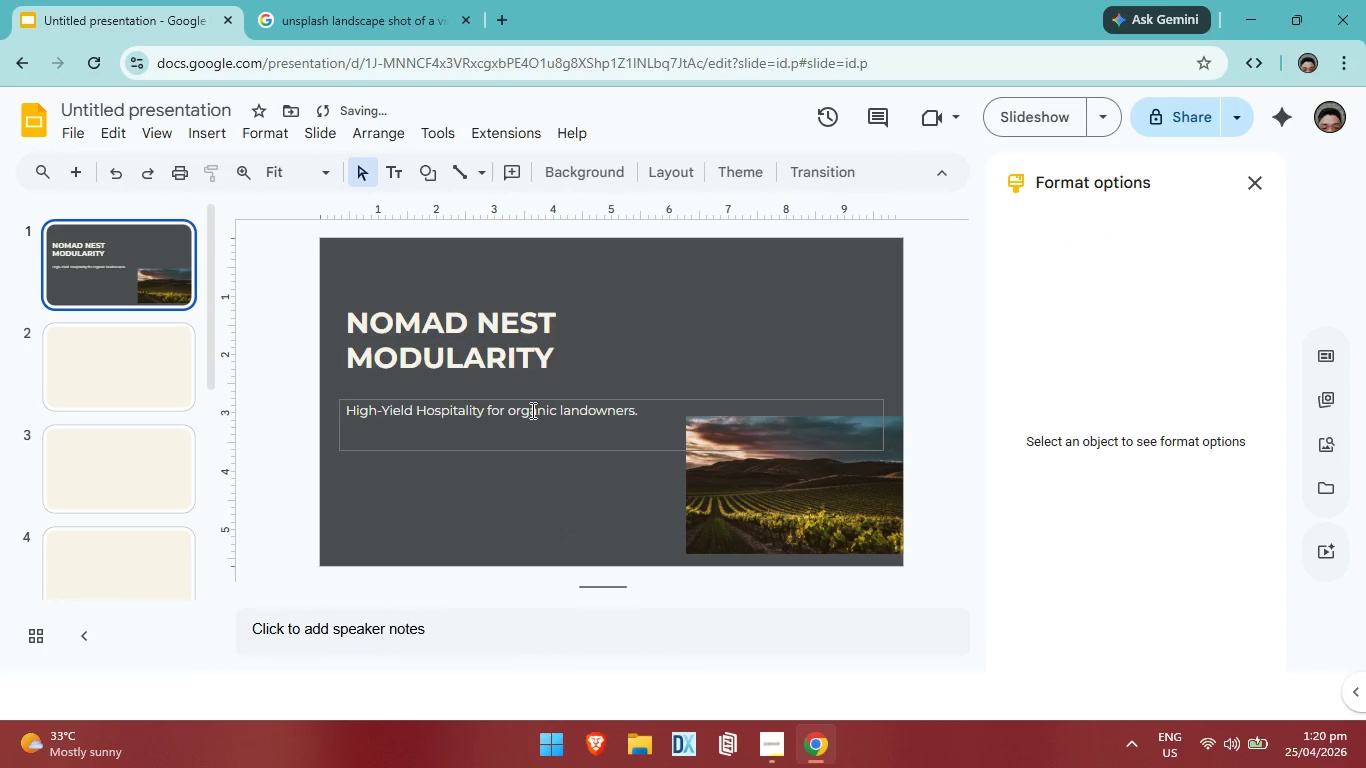 
left_click([531, 410])
 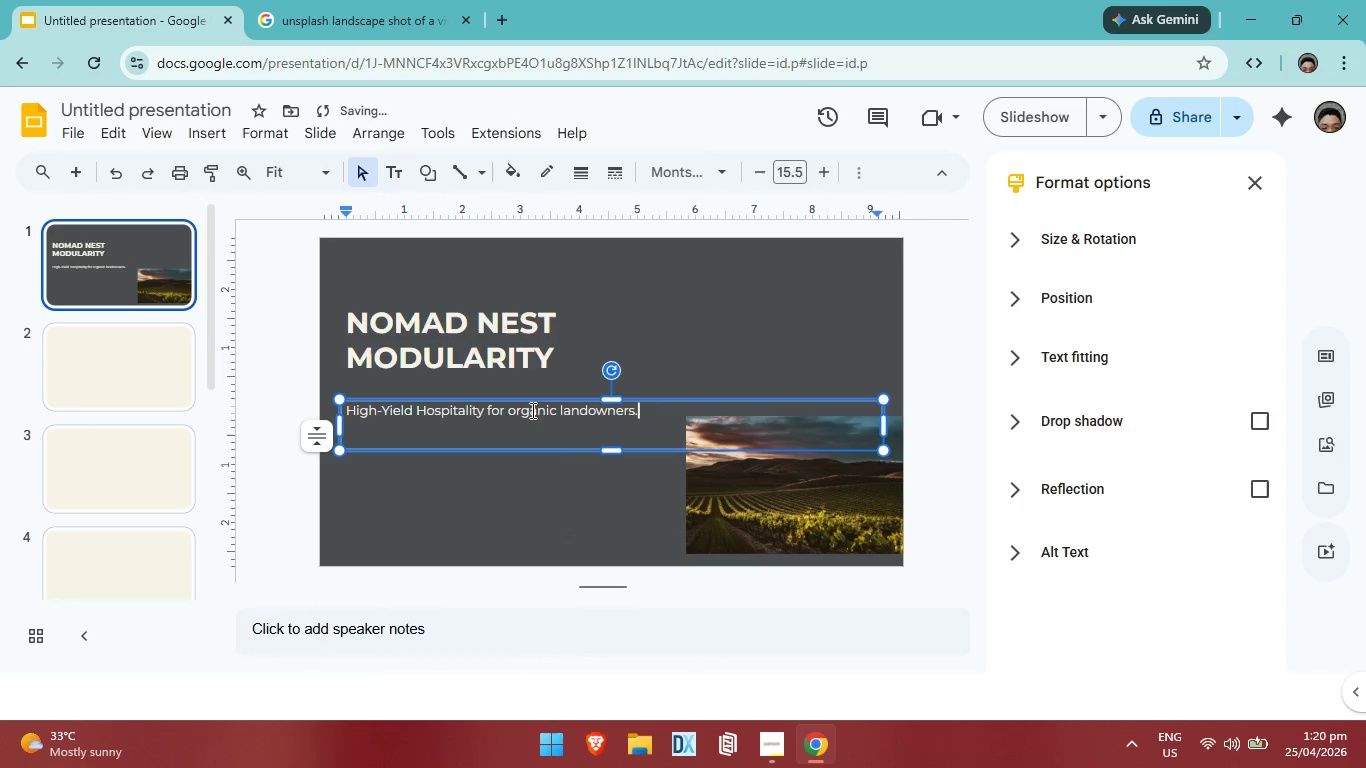 
key(ArrowDown)
 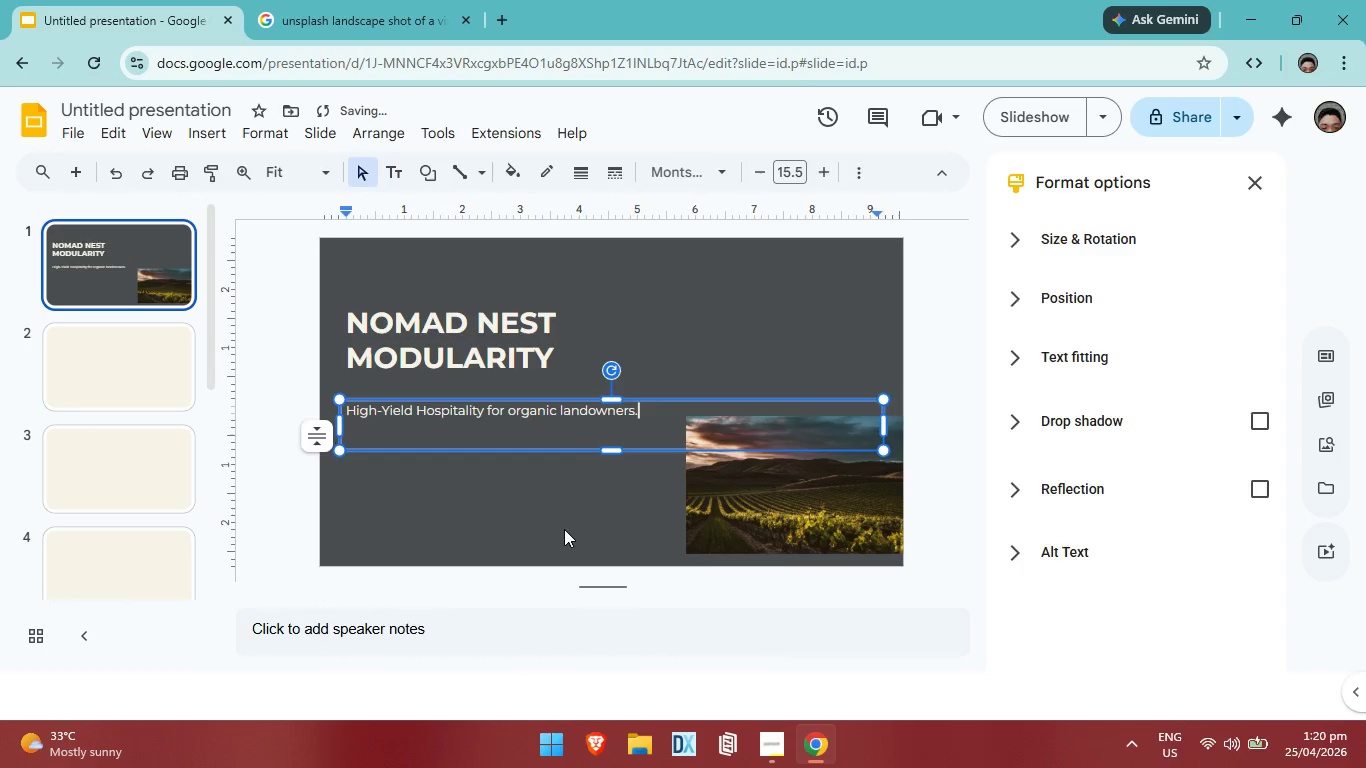 
left_click([564, 529])
 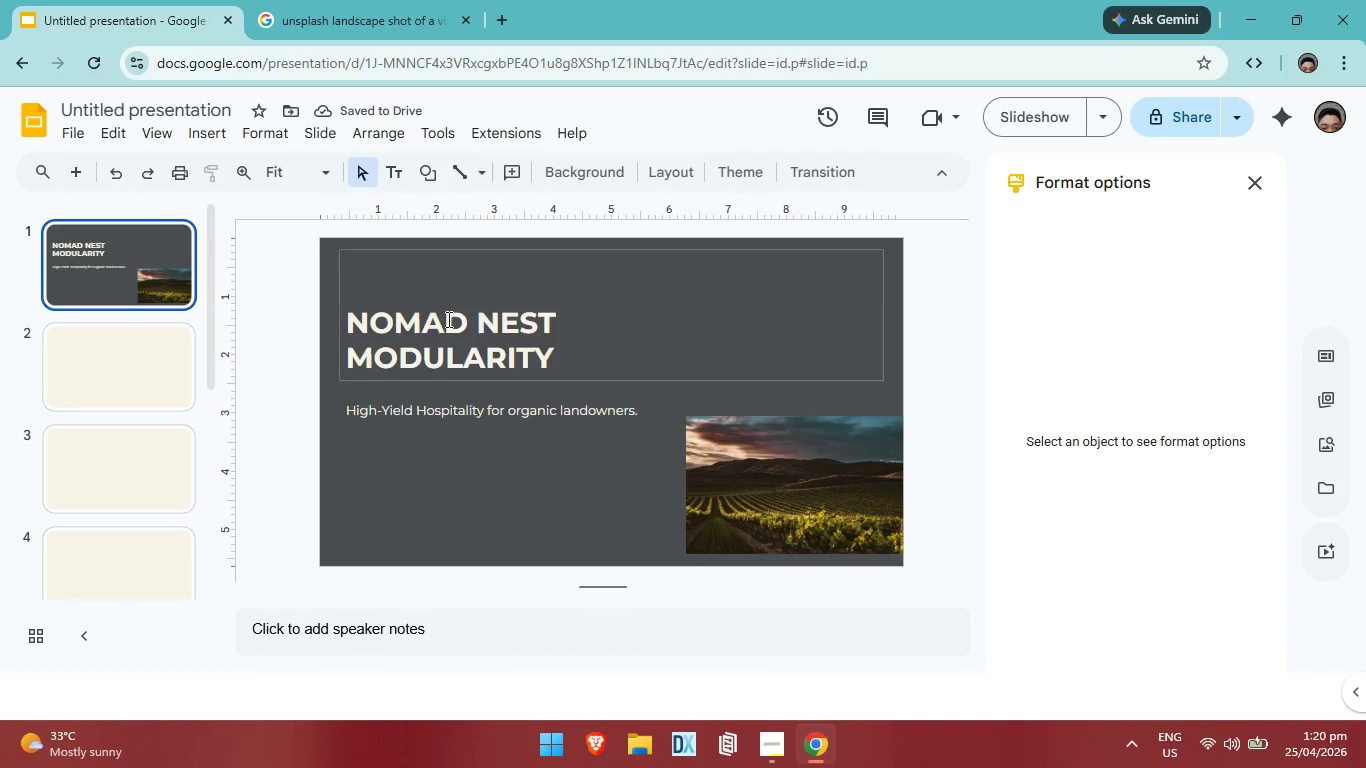 
left_click([447, 319])
 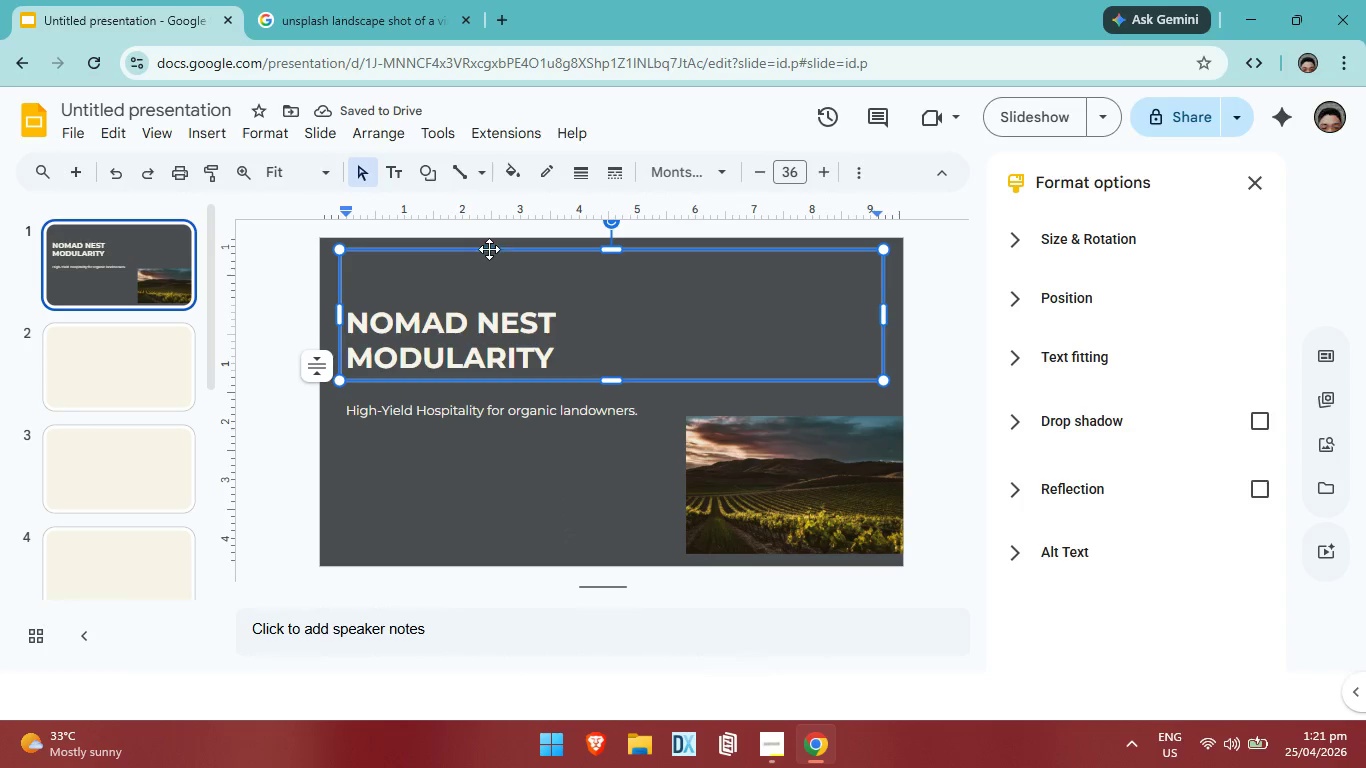 
left_click([489, 248])
 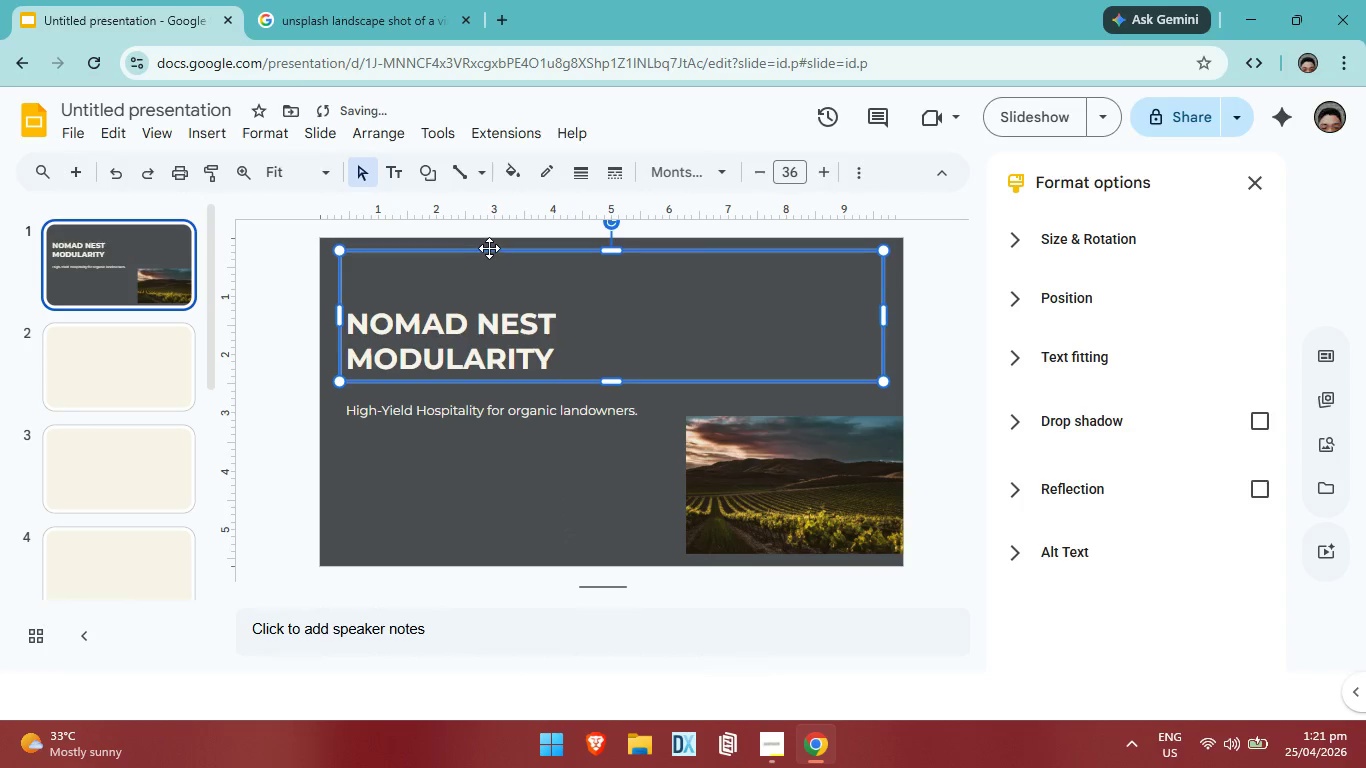 
key(ArrowDown)
 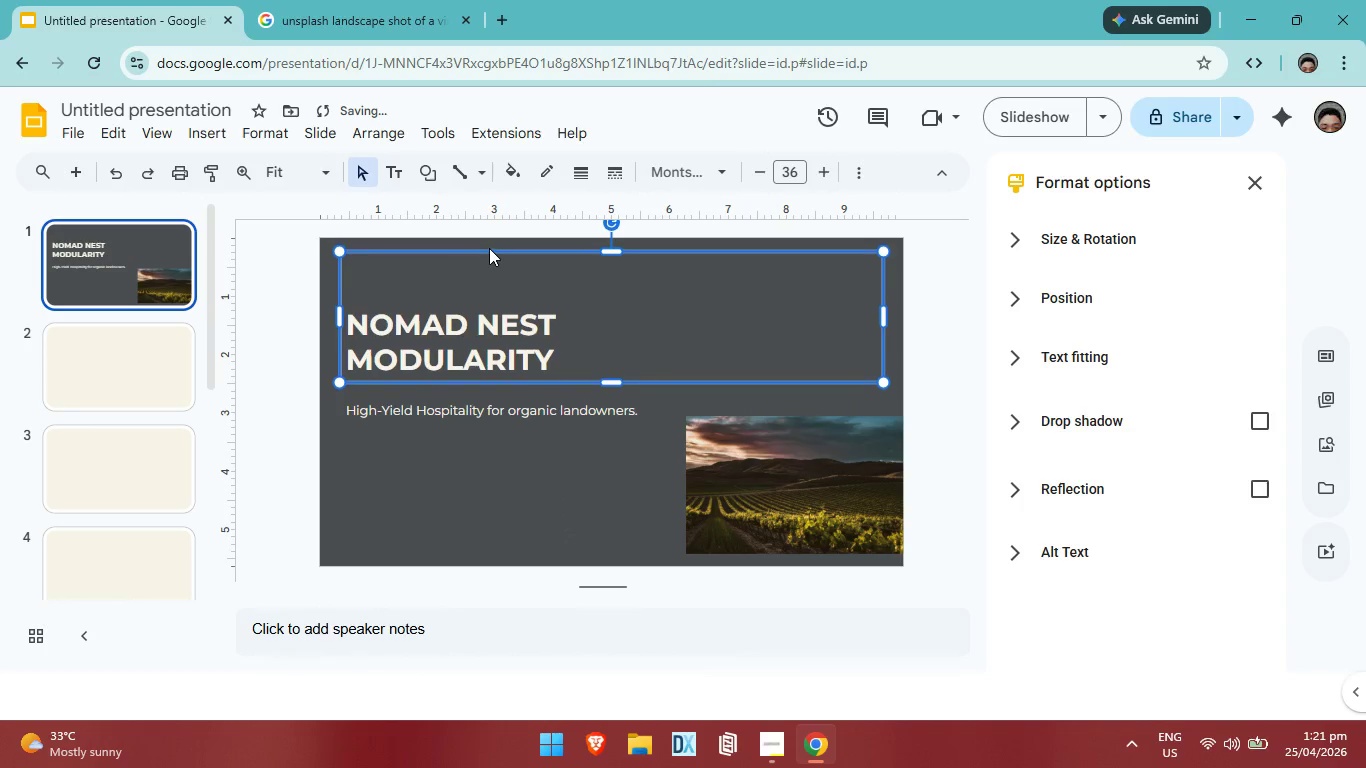 
key(ArrowDown)
 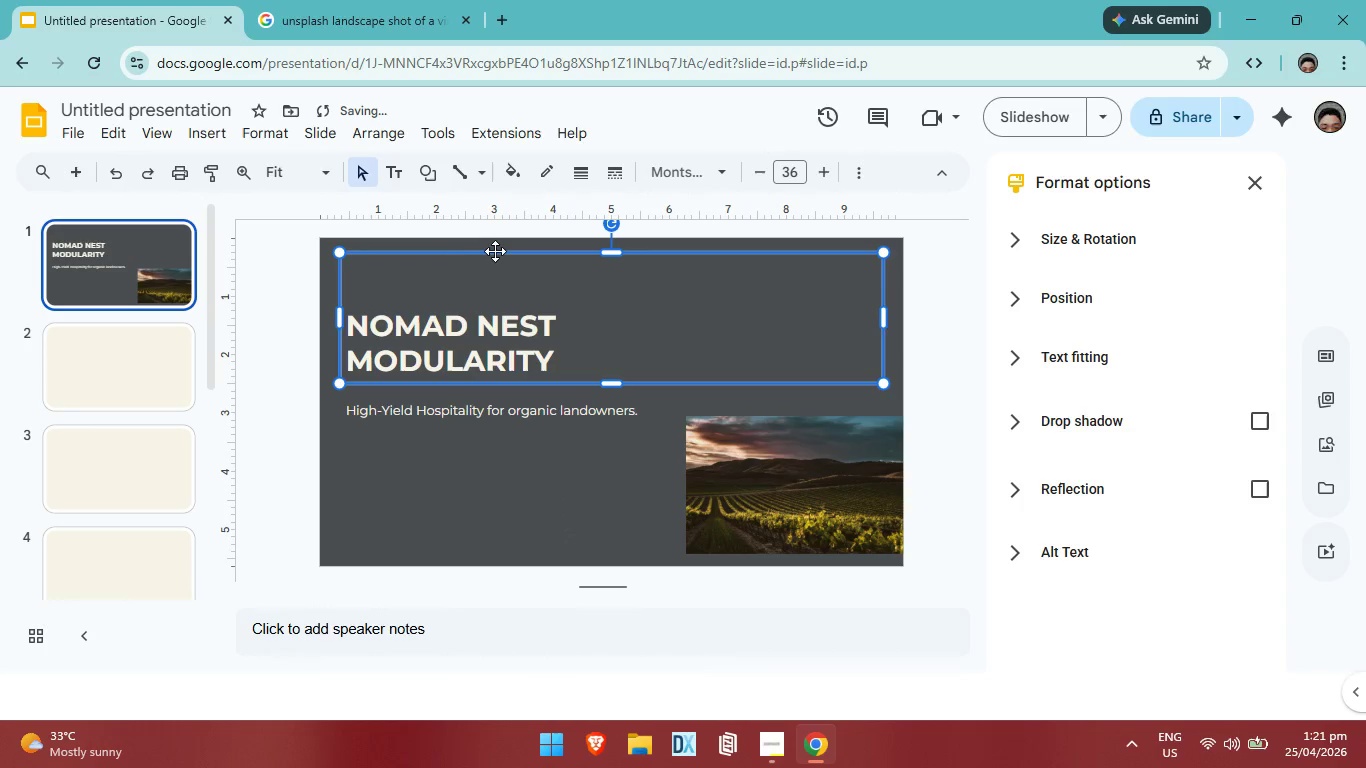 
key(ArrowDown)
 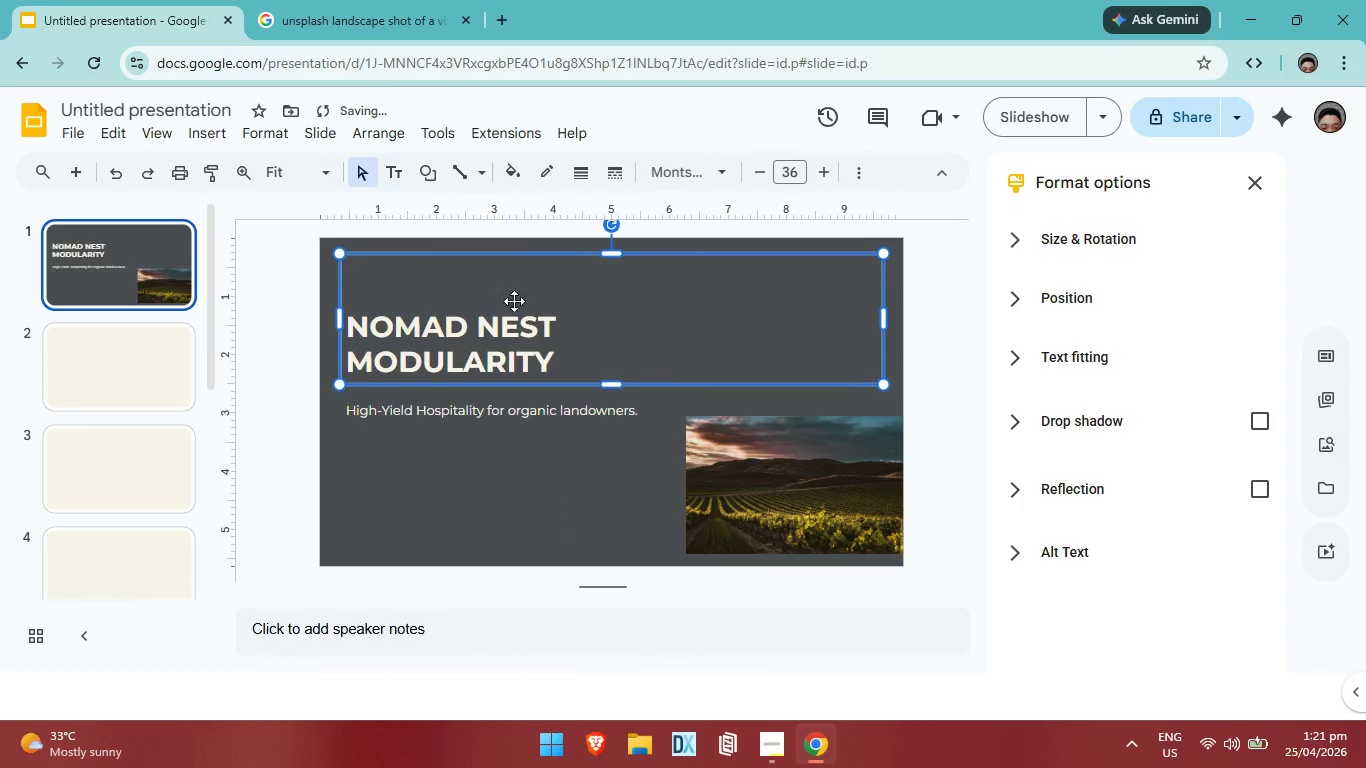 
key(ArrowDown)
 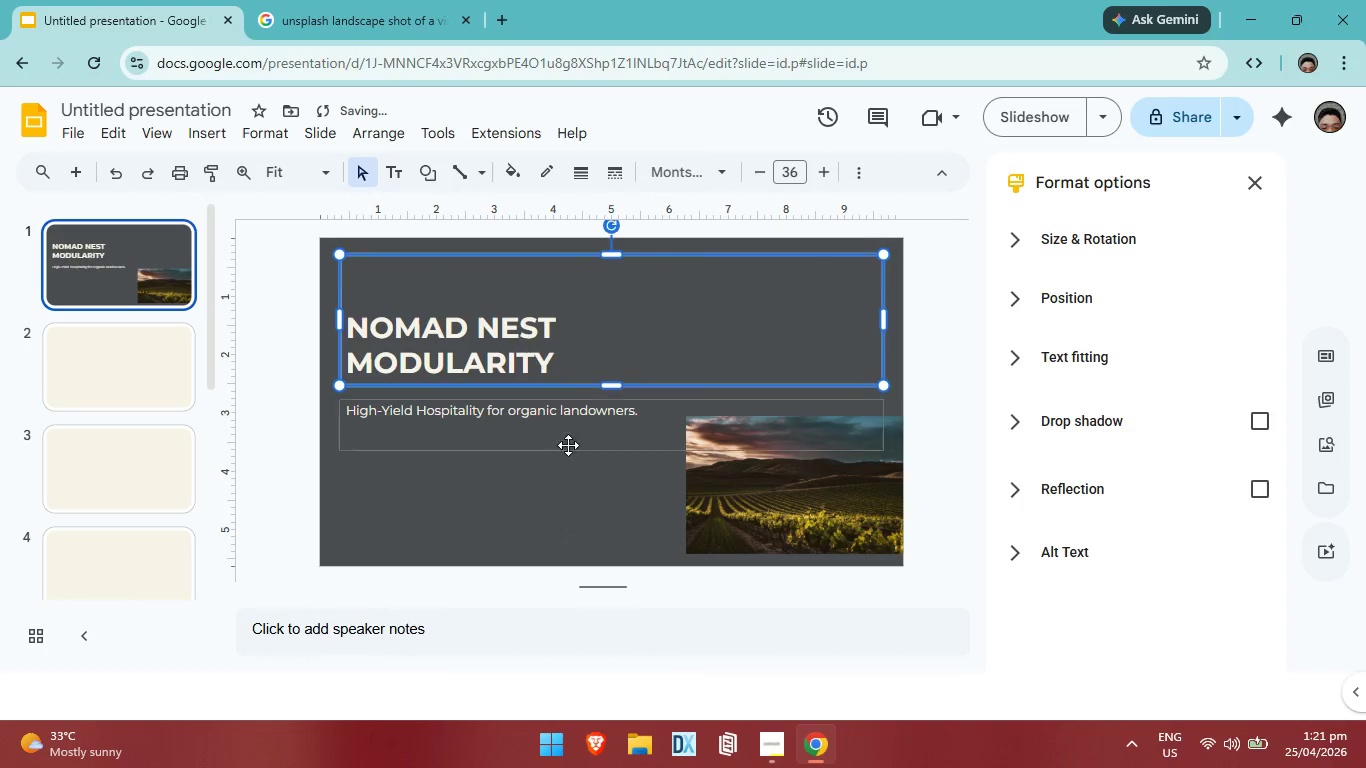 
key(ArrowDown)
 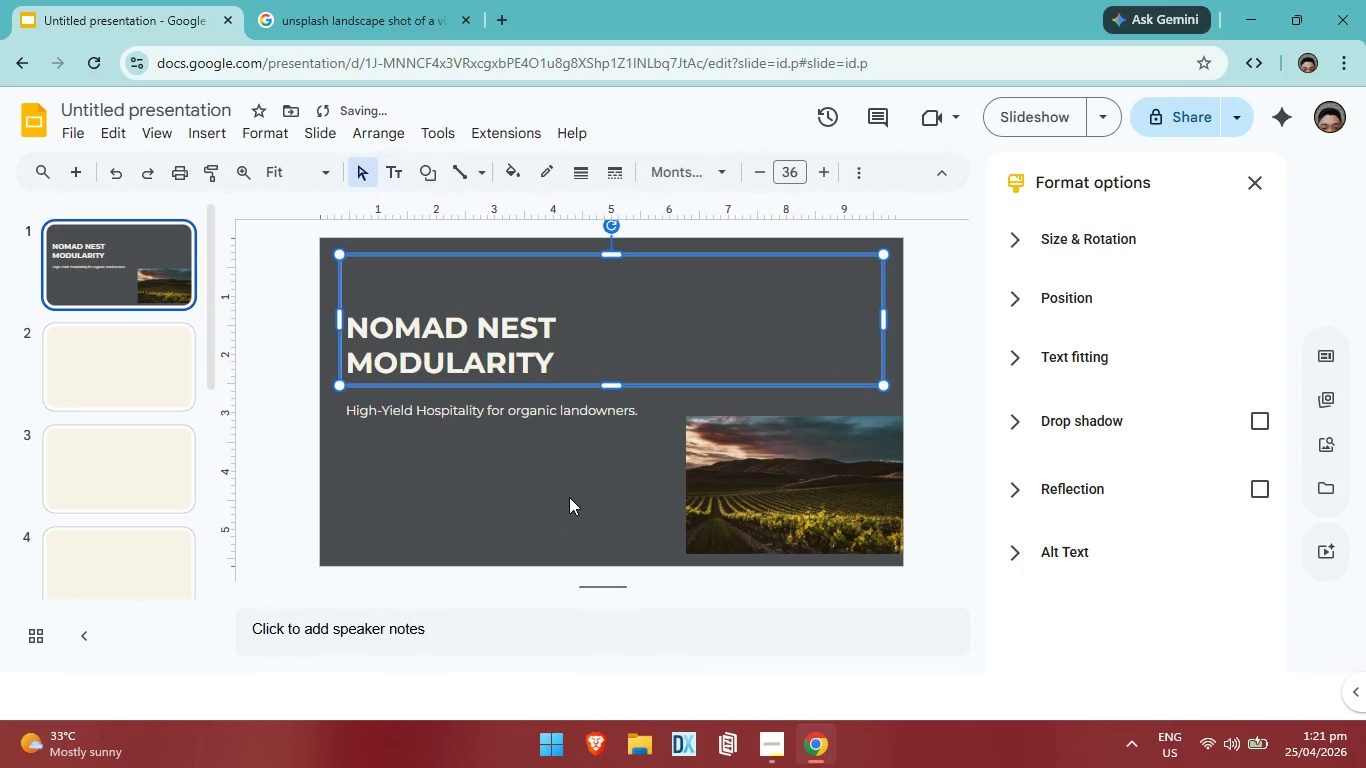 
left_click([569, 497])
 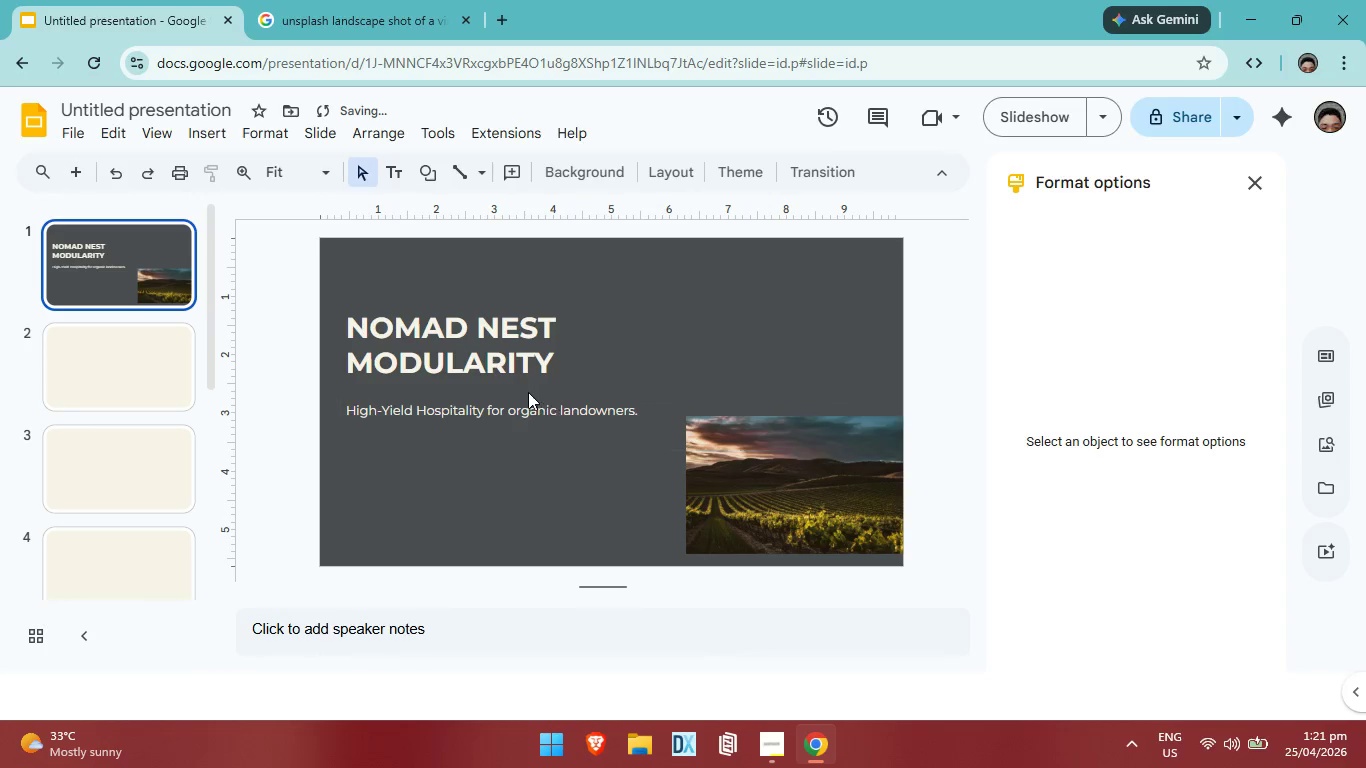 
left_click([524, 420])
 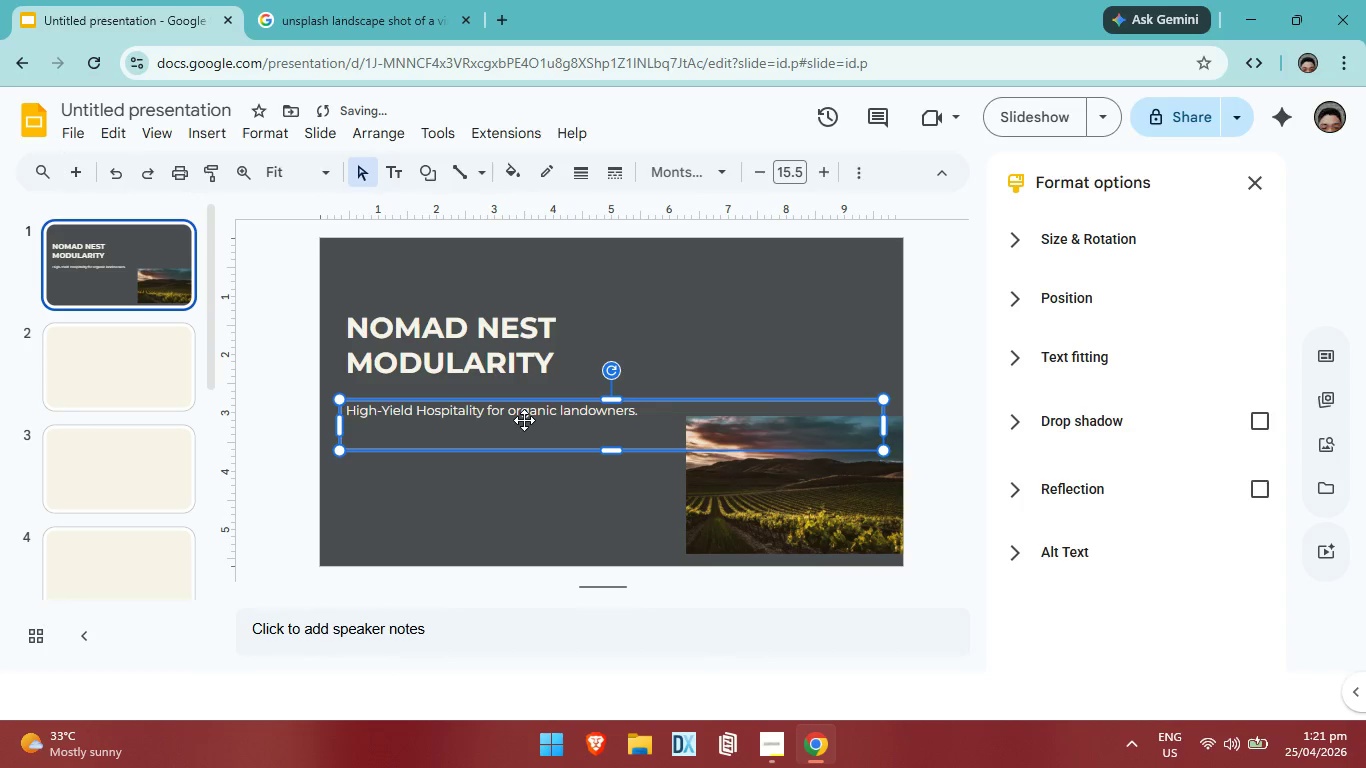 
key(ArrowUp)
 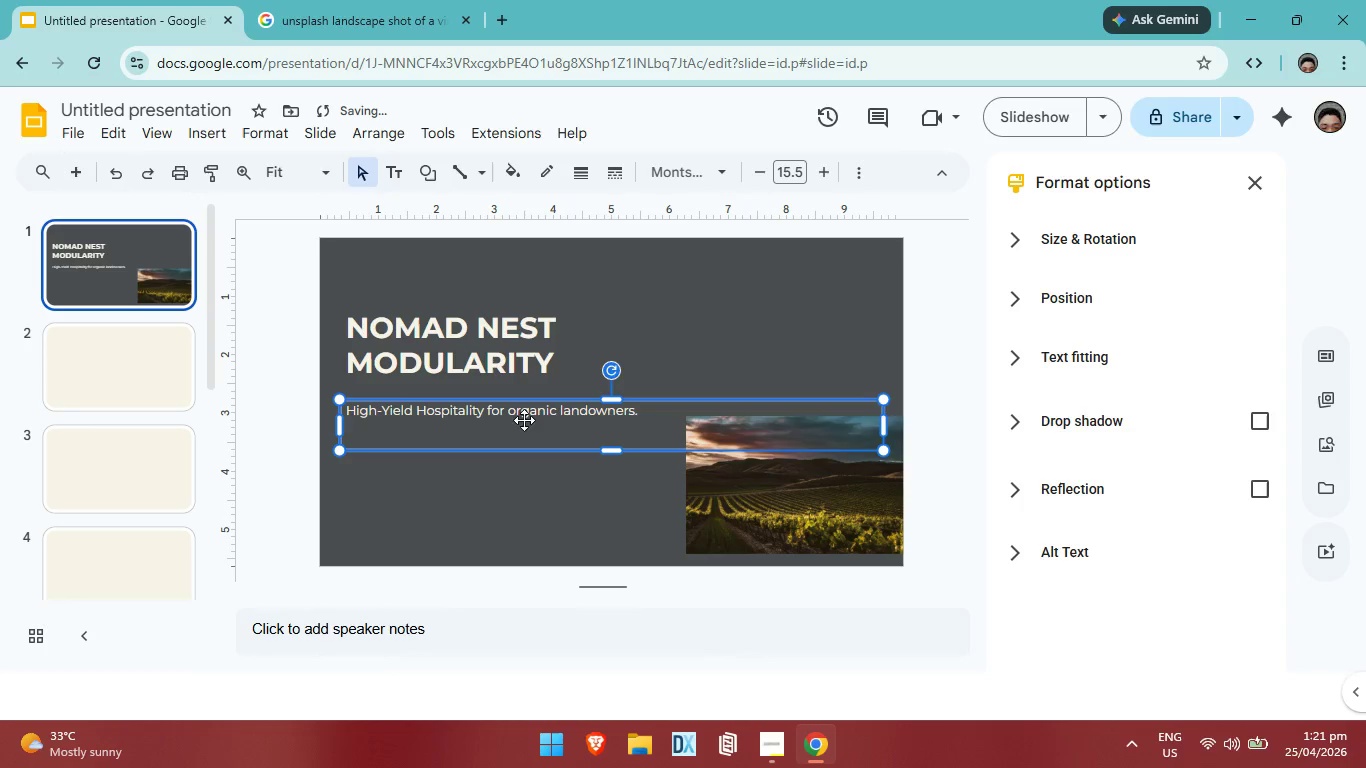 
key(ArrowUp)
 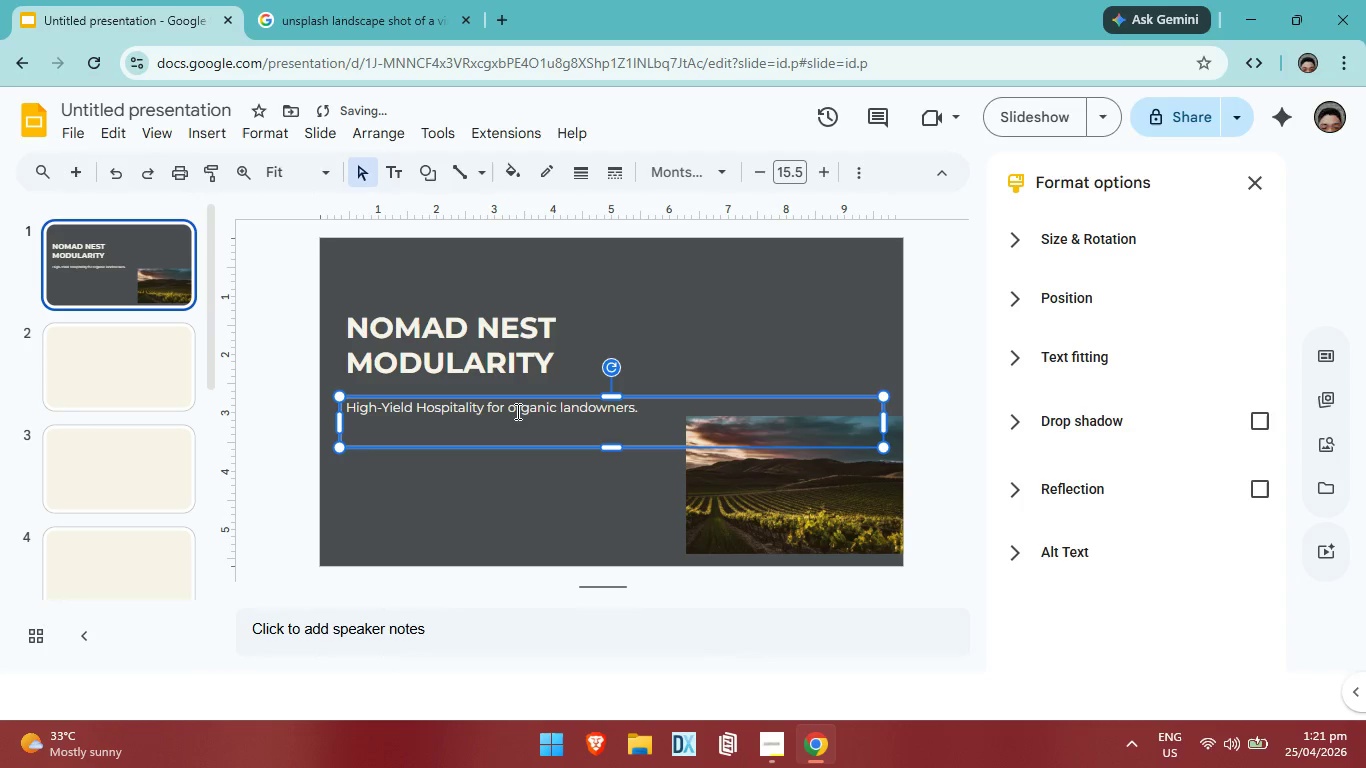 
key(ArrowUp)
 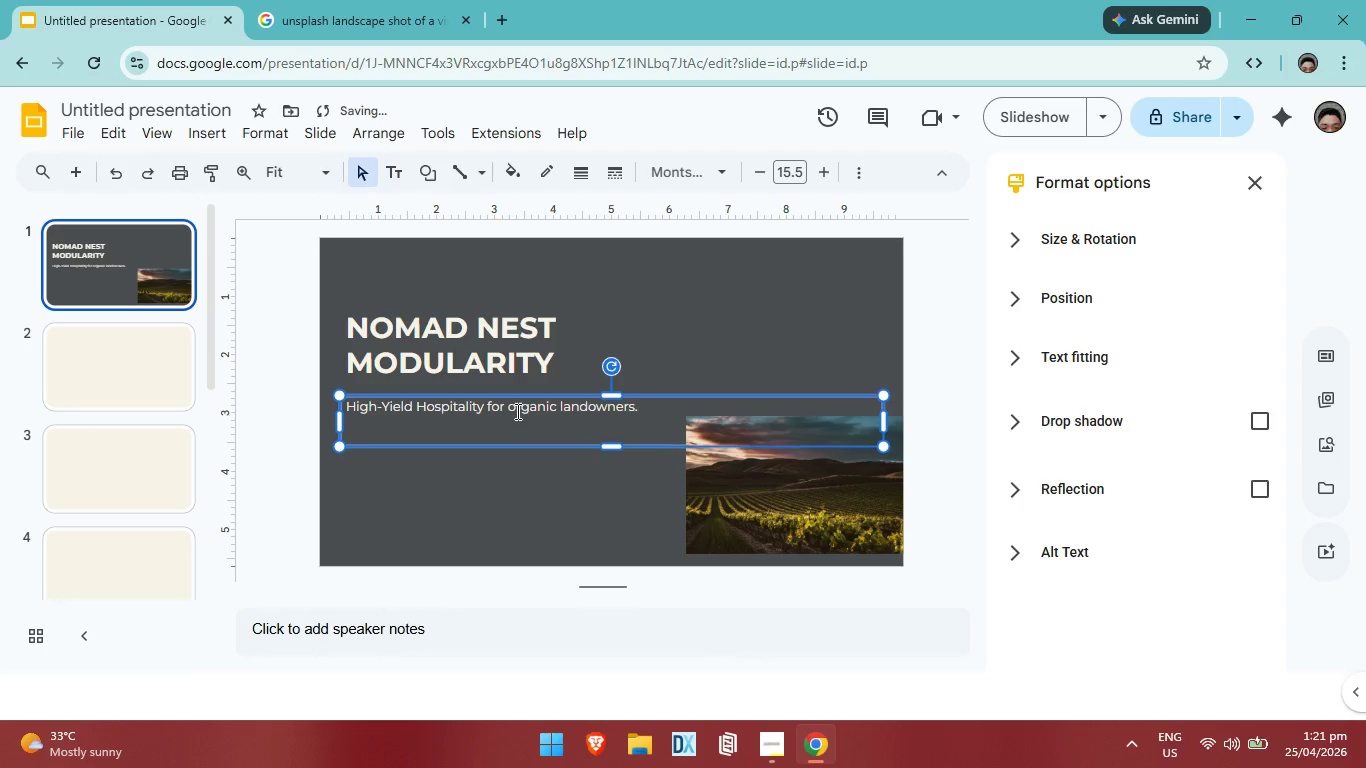 
key(ArrowUp)
 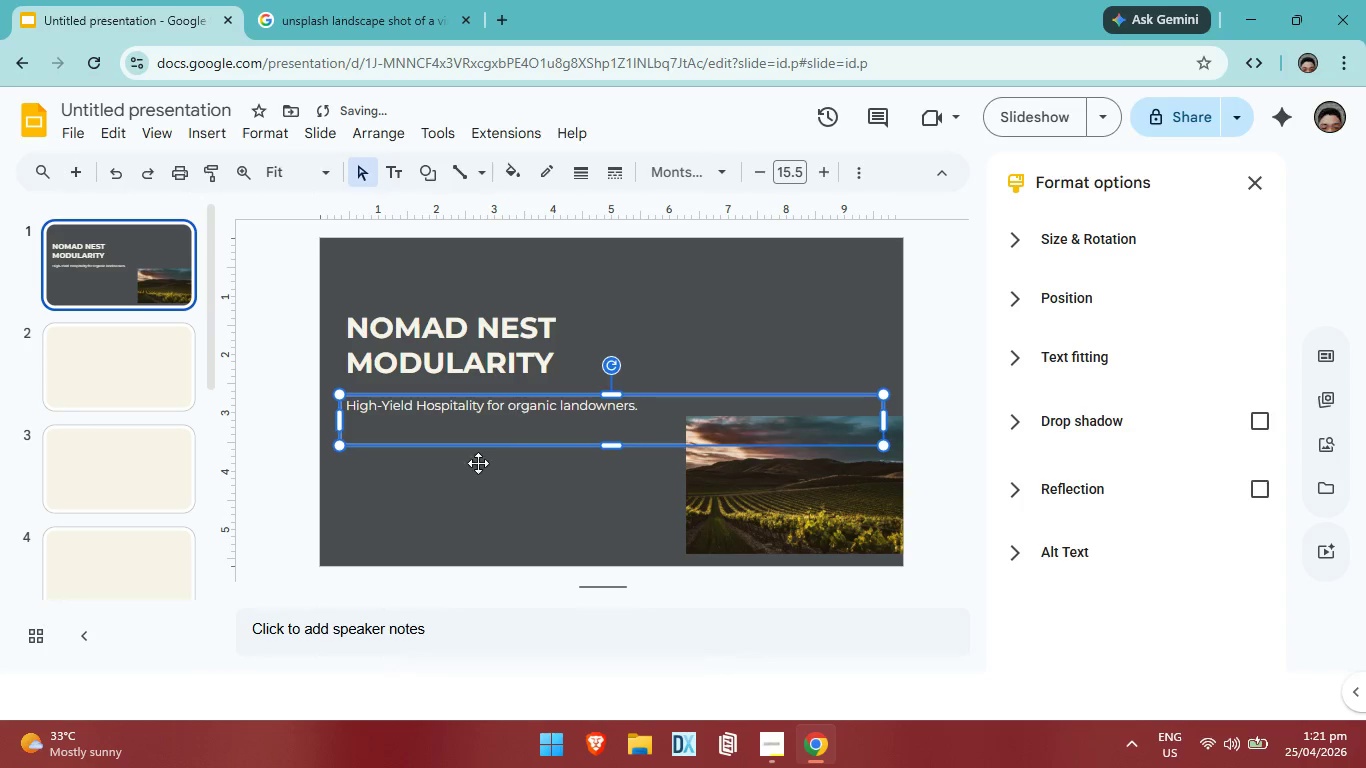 
key(ArrowUp)
 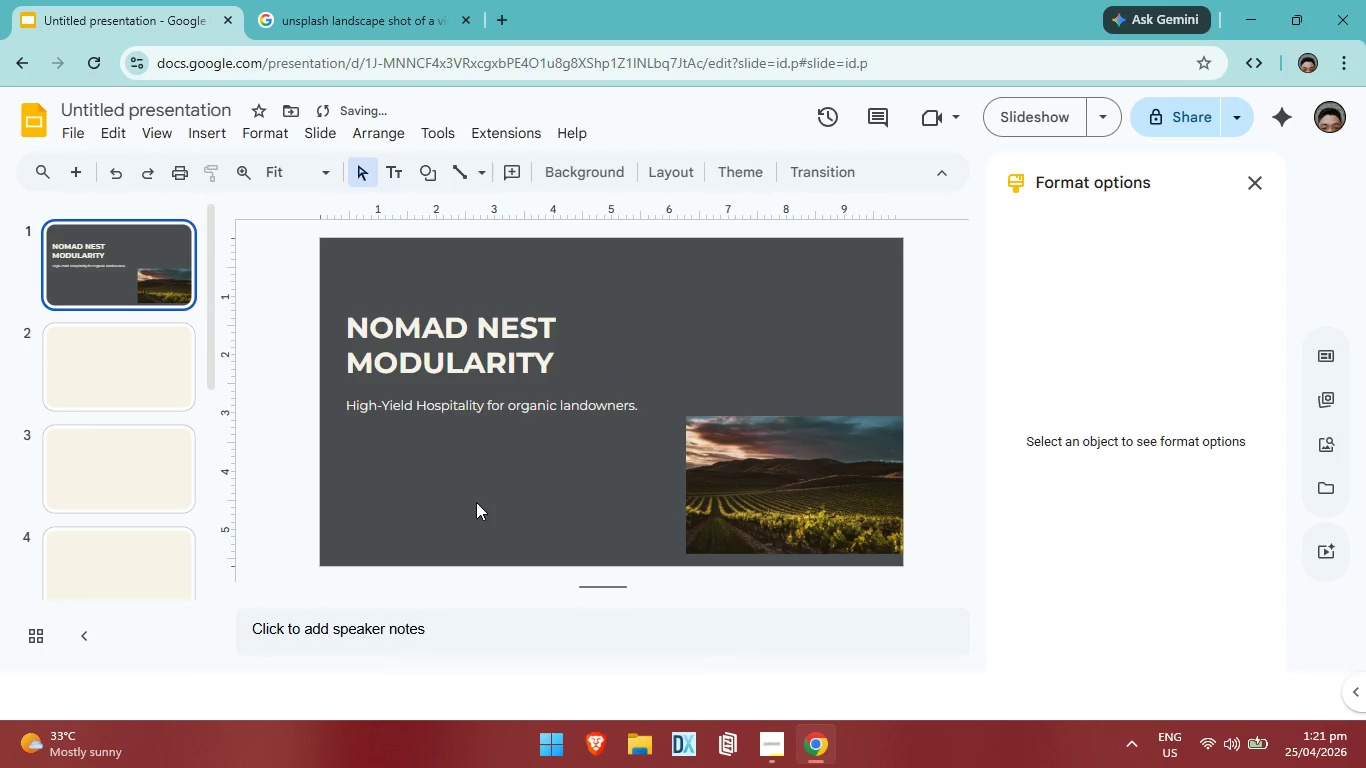 
left_click([476, 502])
 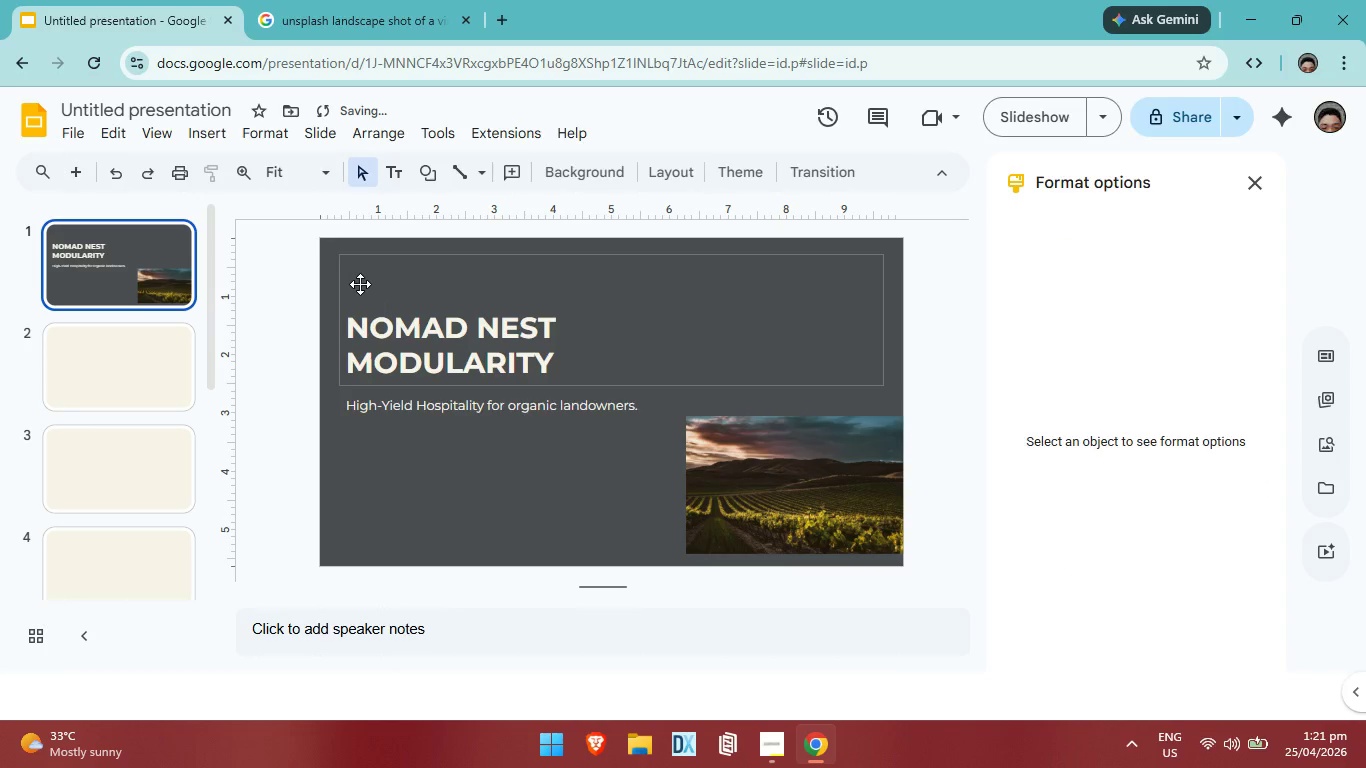 
double_click([354, 279])
 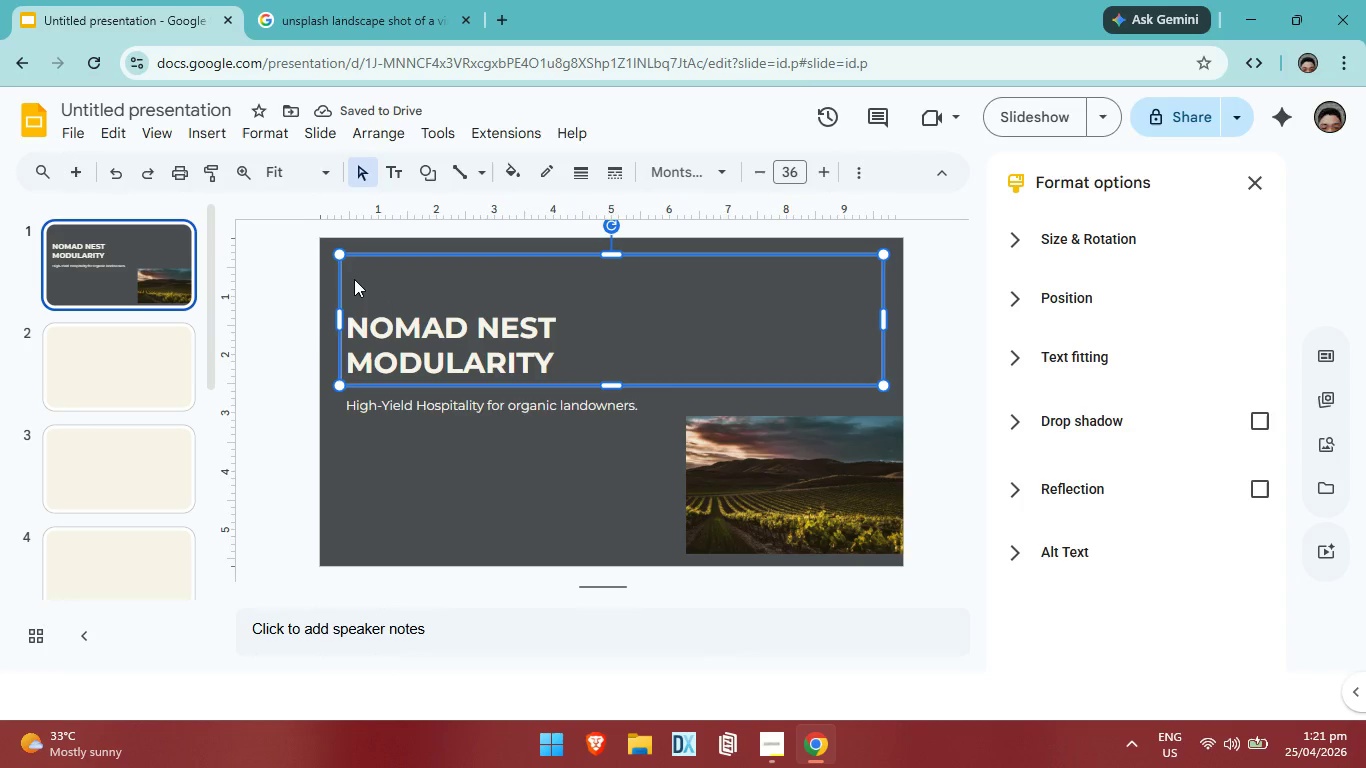 
triple_click([354, 279])
 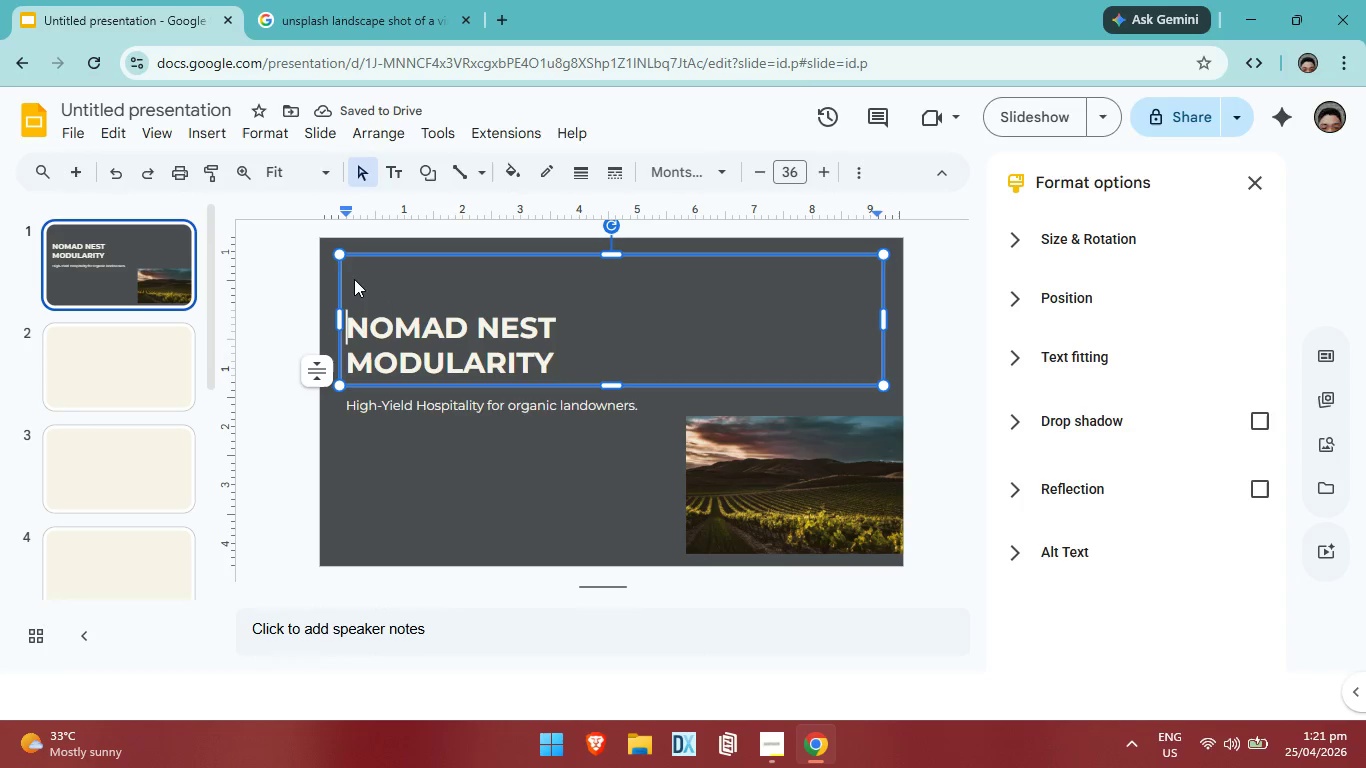 
triple_click([354, 279])
 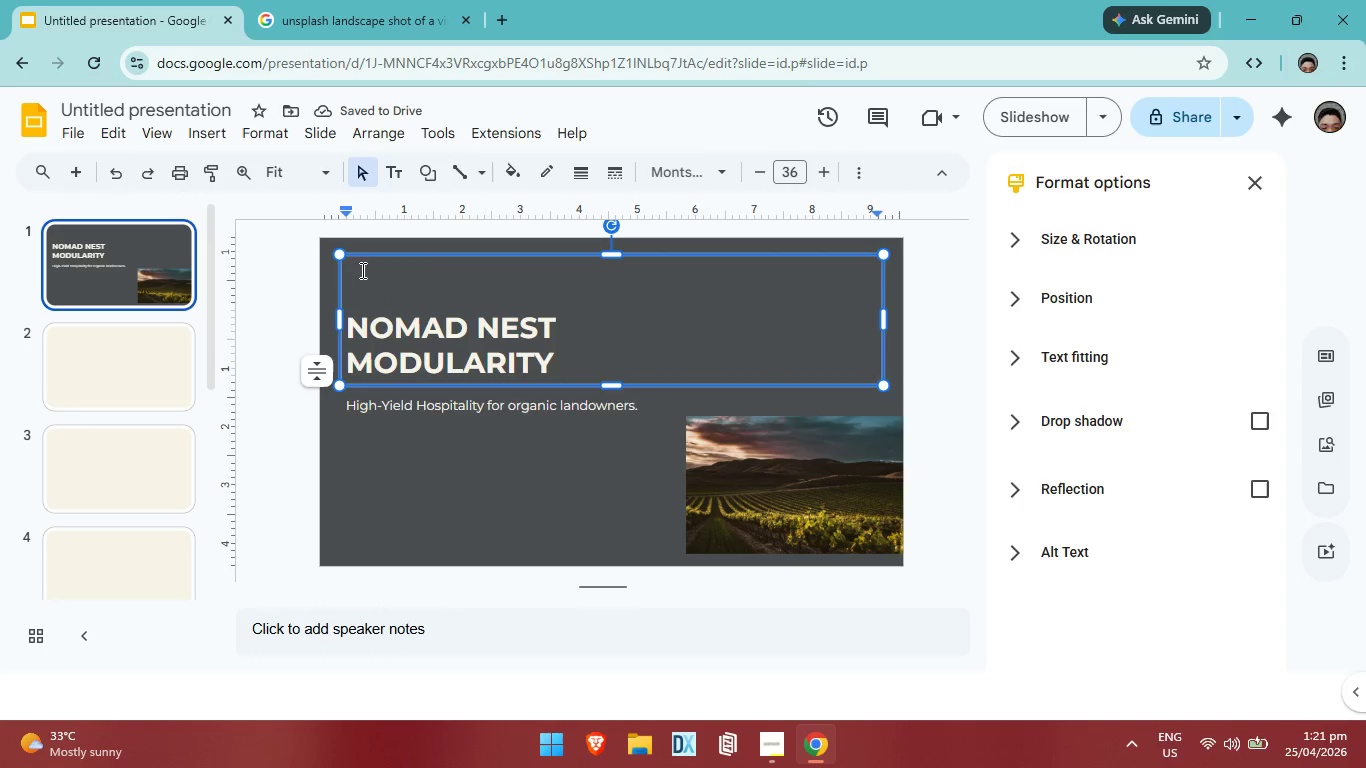 
key(ArrowUp)
 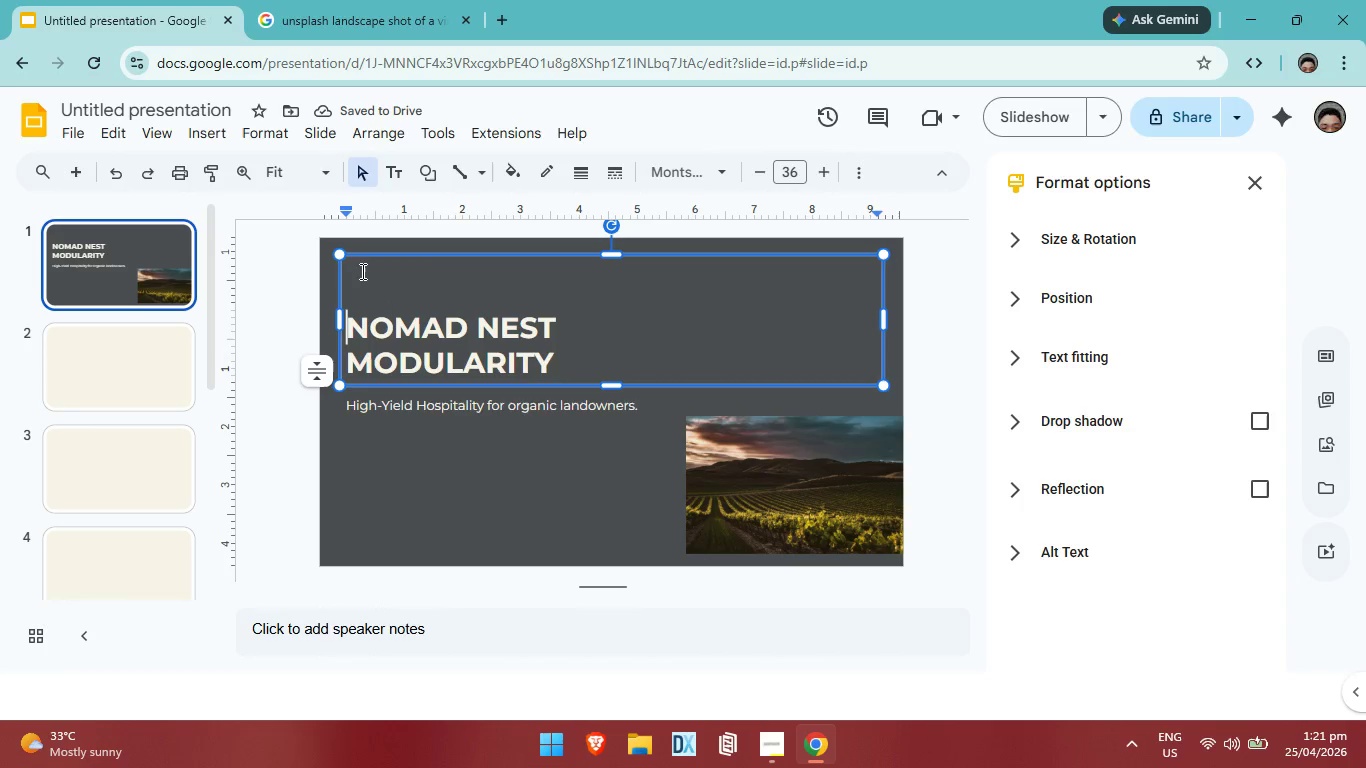 
key(ArrowUp)
 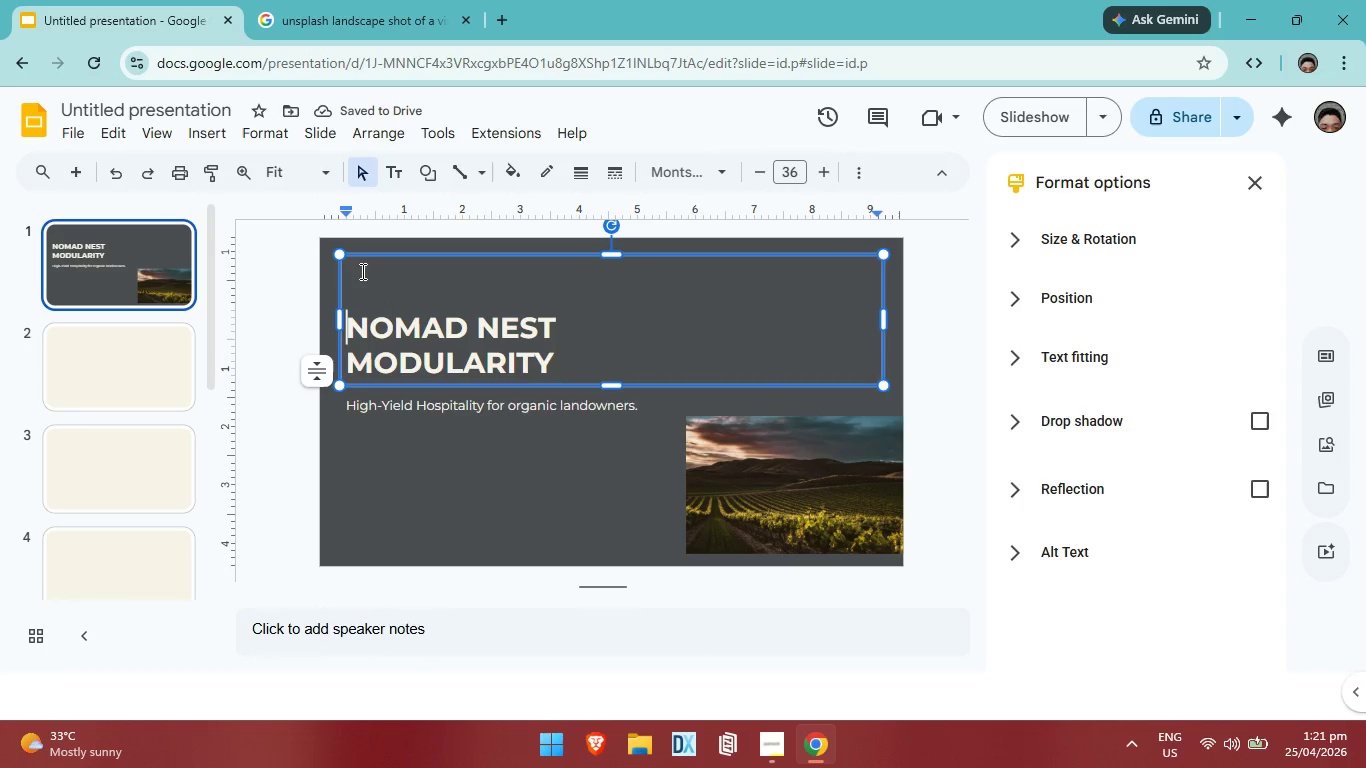 
key(ArrowUp)
 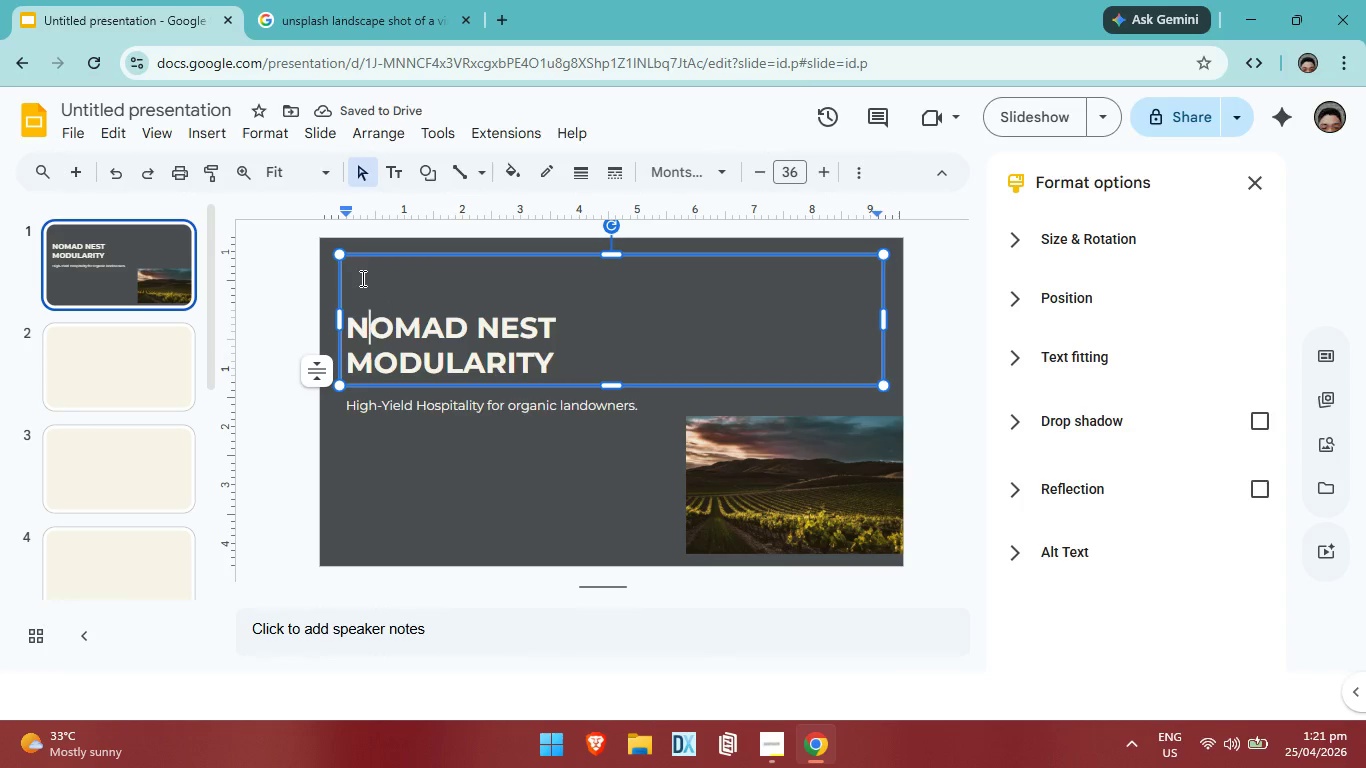 
double_click([361, 278])
 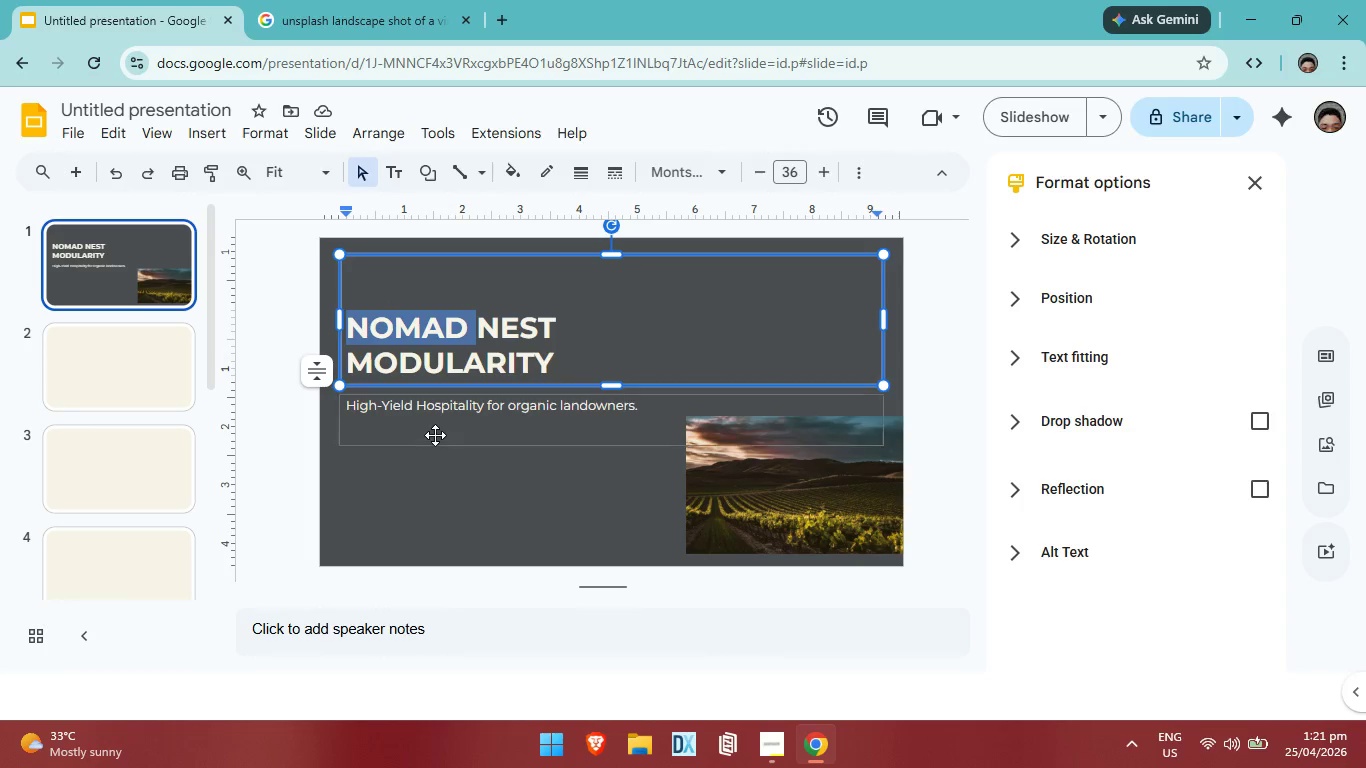 
left_click([435, 435])
 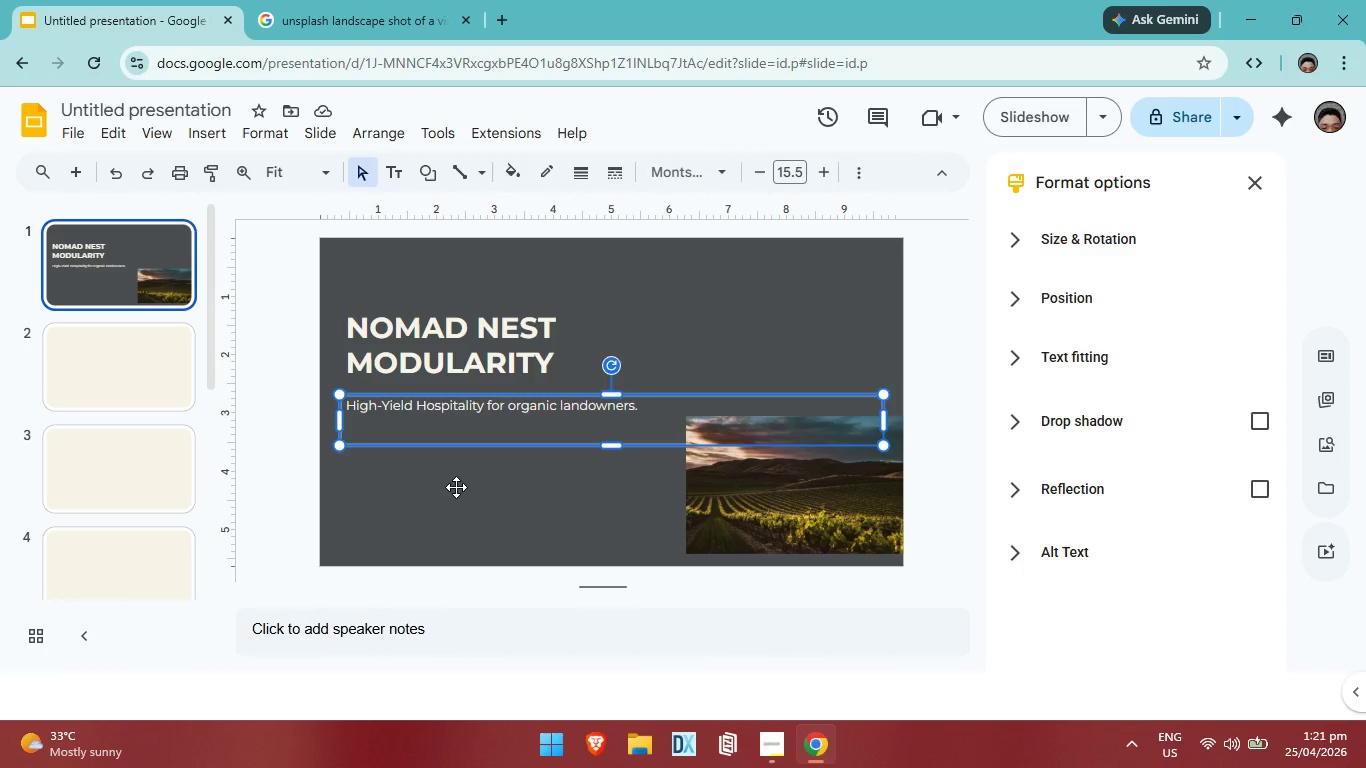 
left_click([456, 487])
 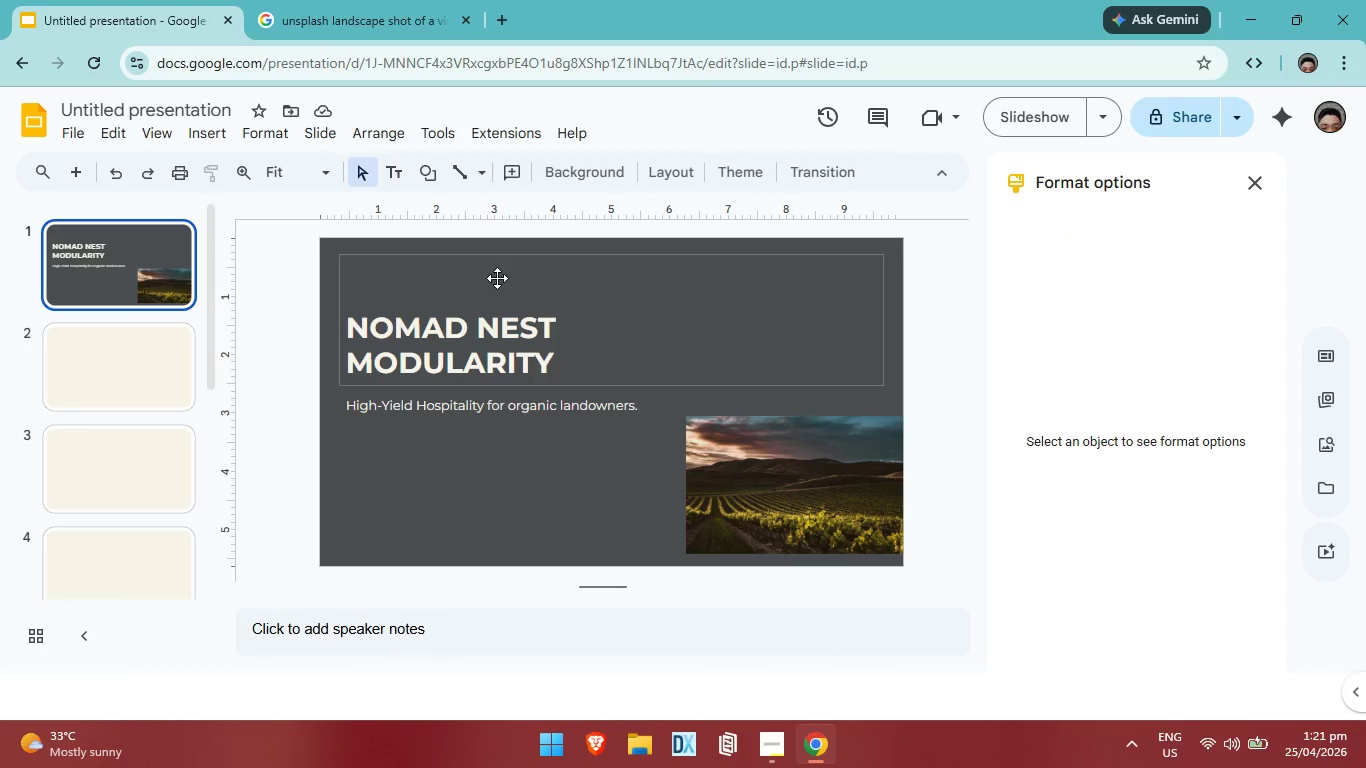 
left_click([498, 322])
 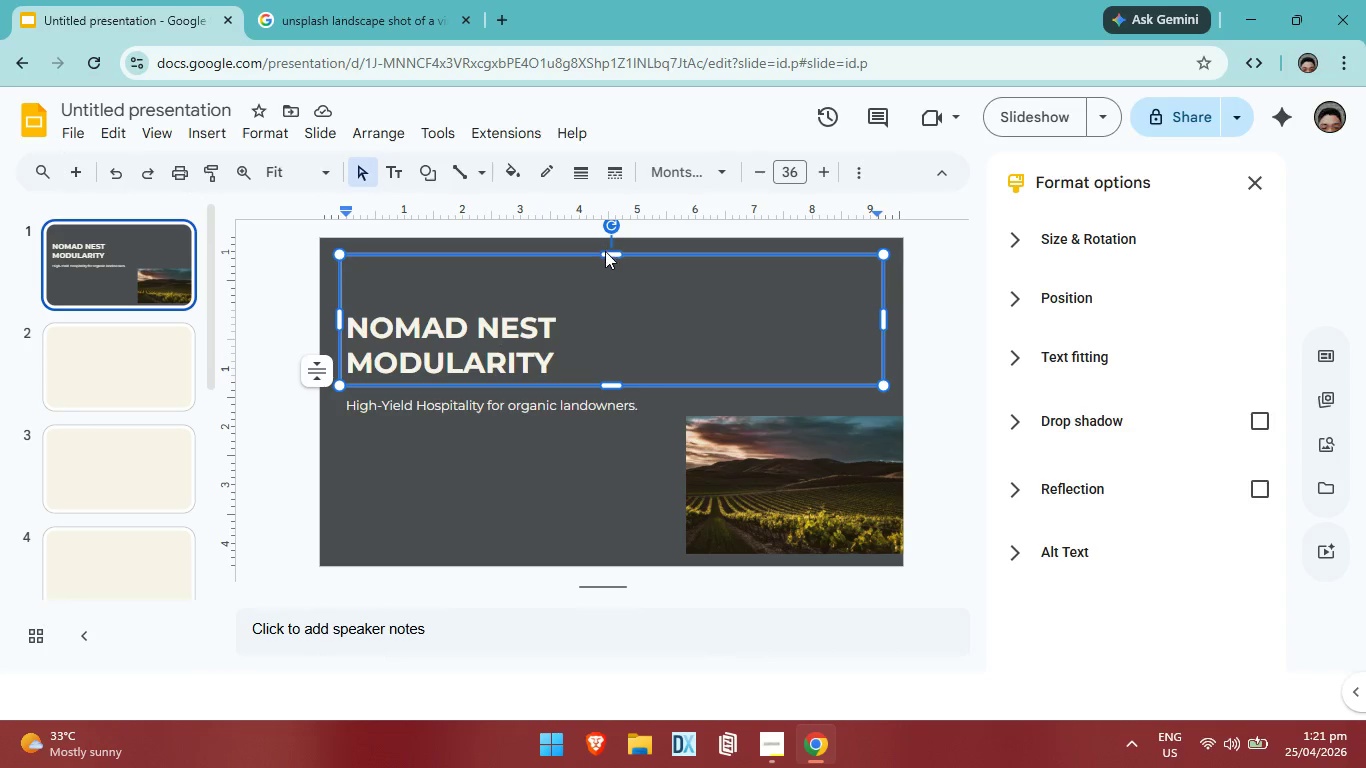 
left_click_drag(start_coordinate=[605, 251], to_coordinate=[597, 297])
 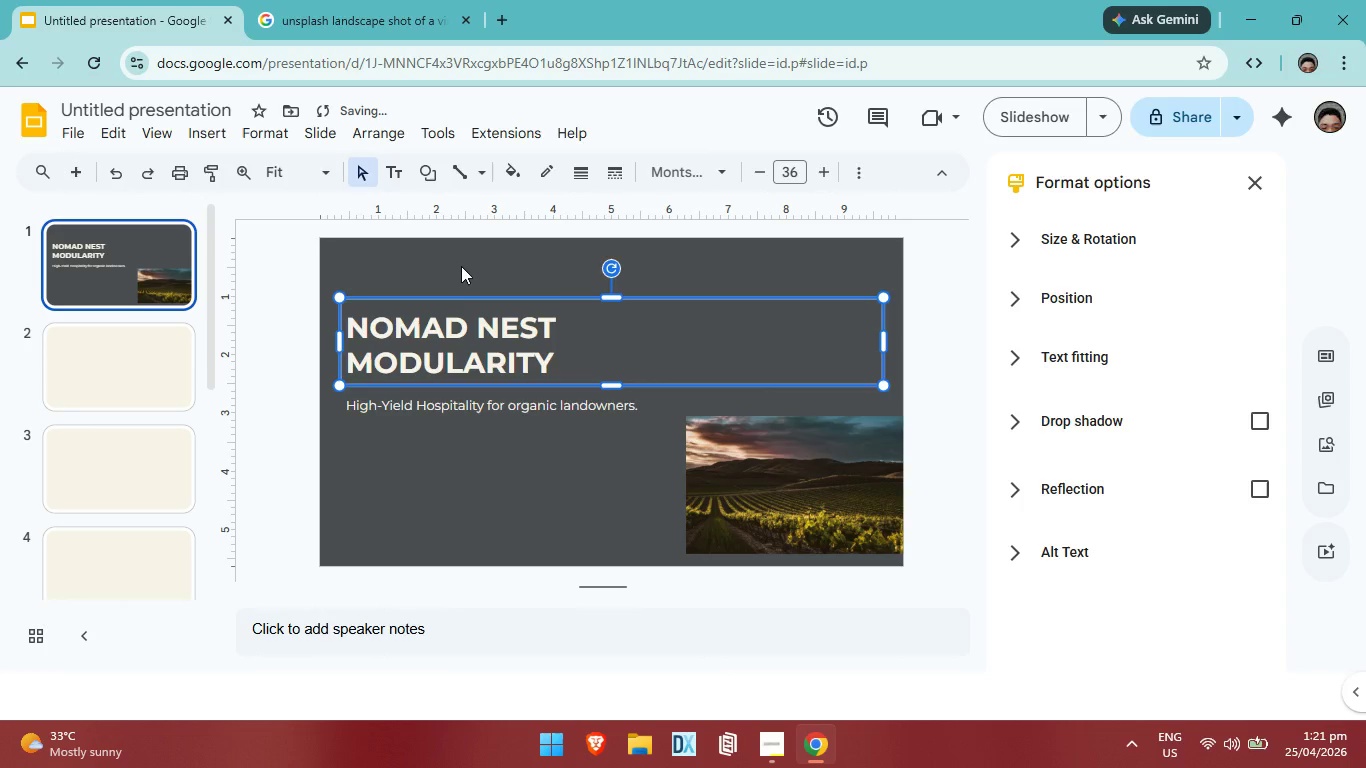 
left_click([461, 266])
 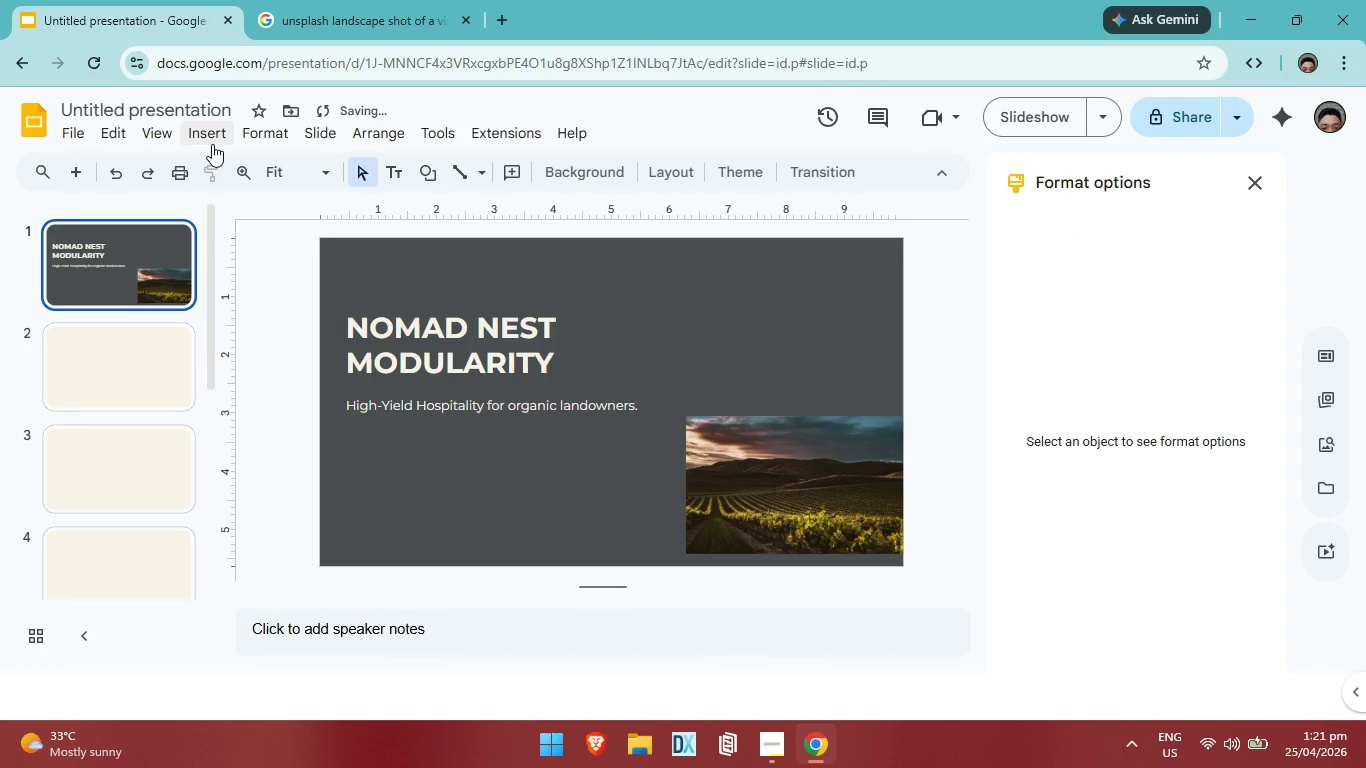 
double_click([212, 138])
 